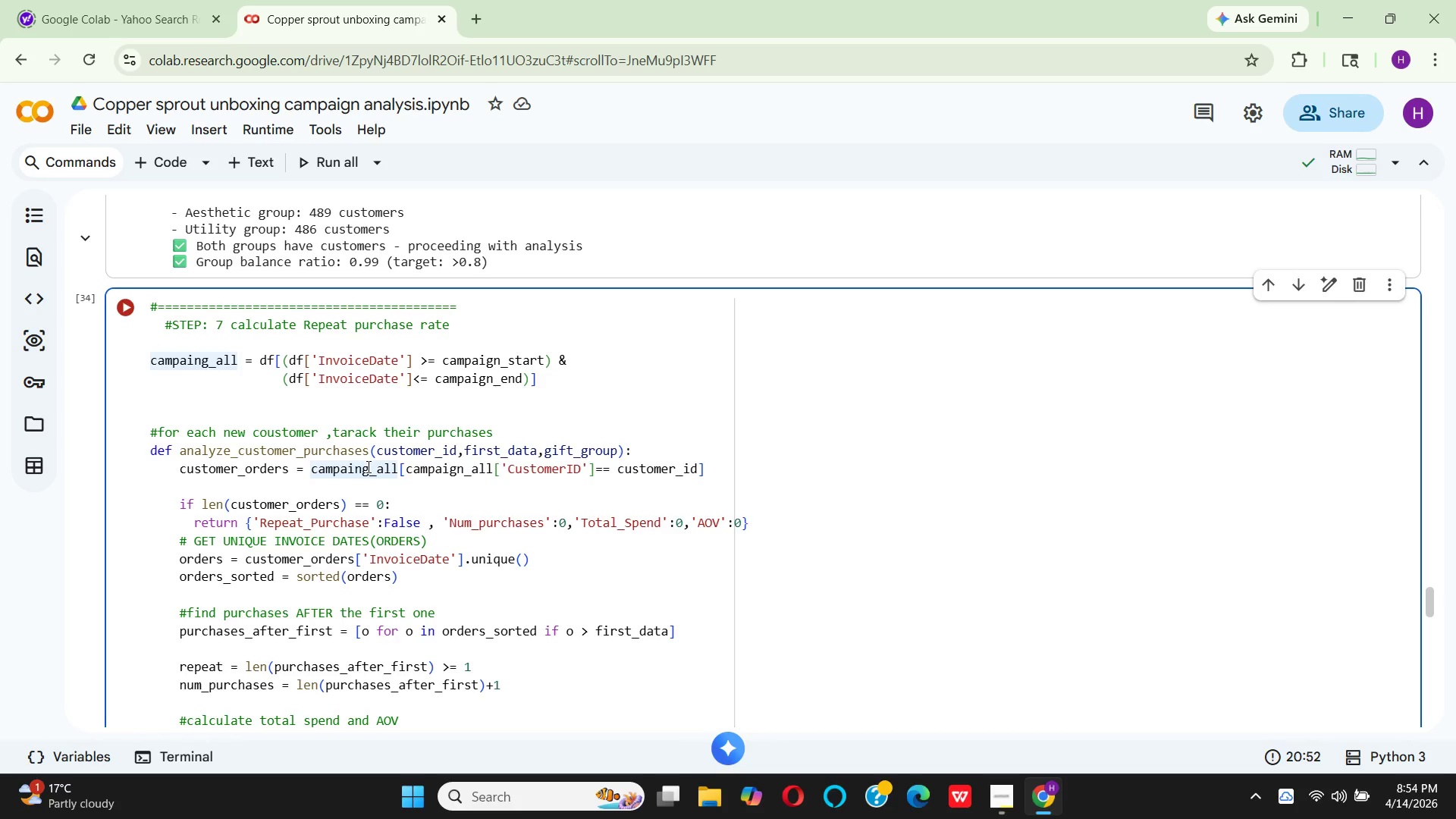 
key(Backspace)
key(Backspace)
type(gn)
 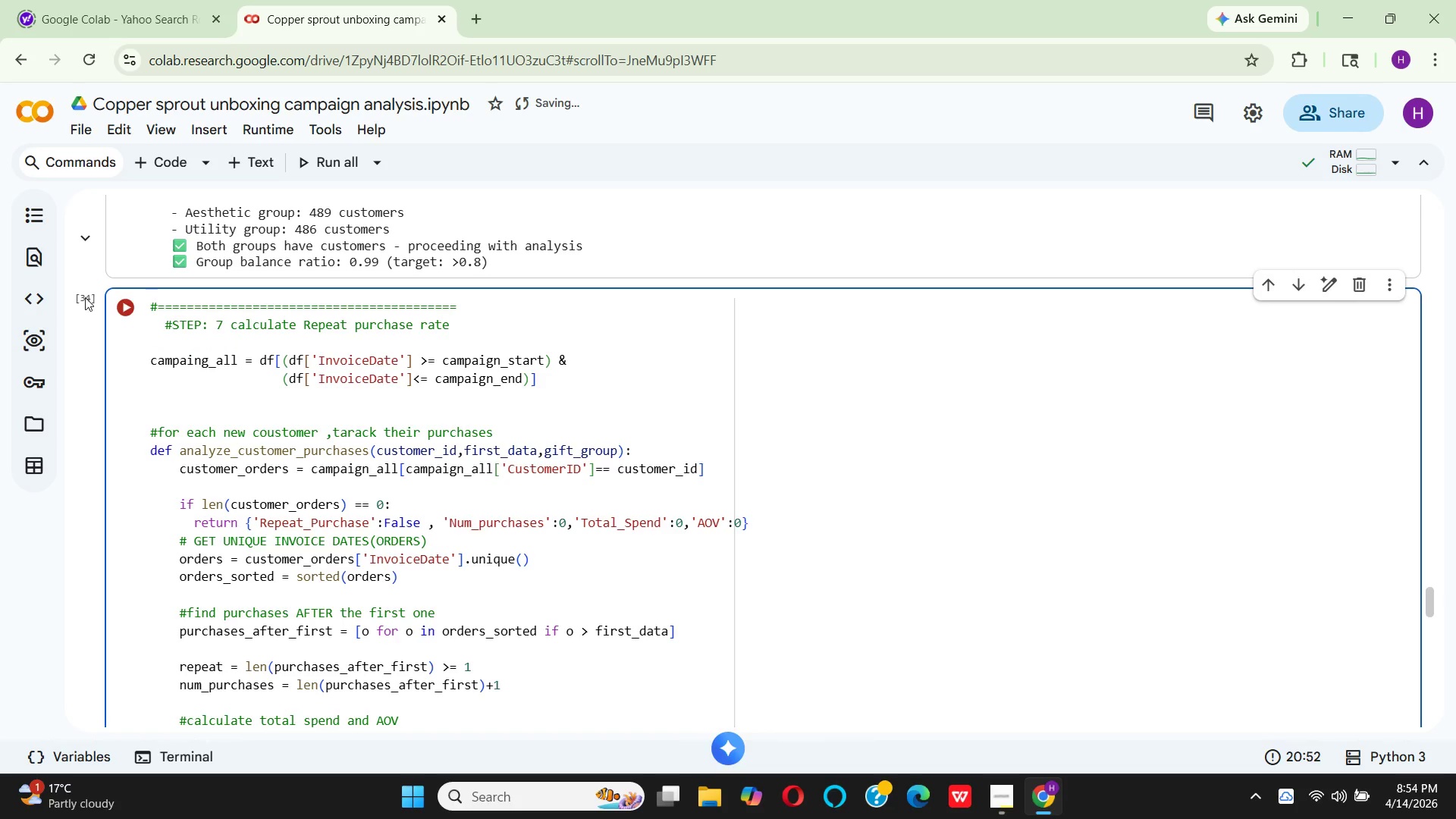 
mouse_move([138, 312])
 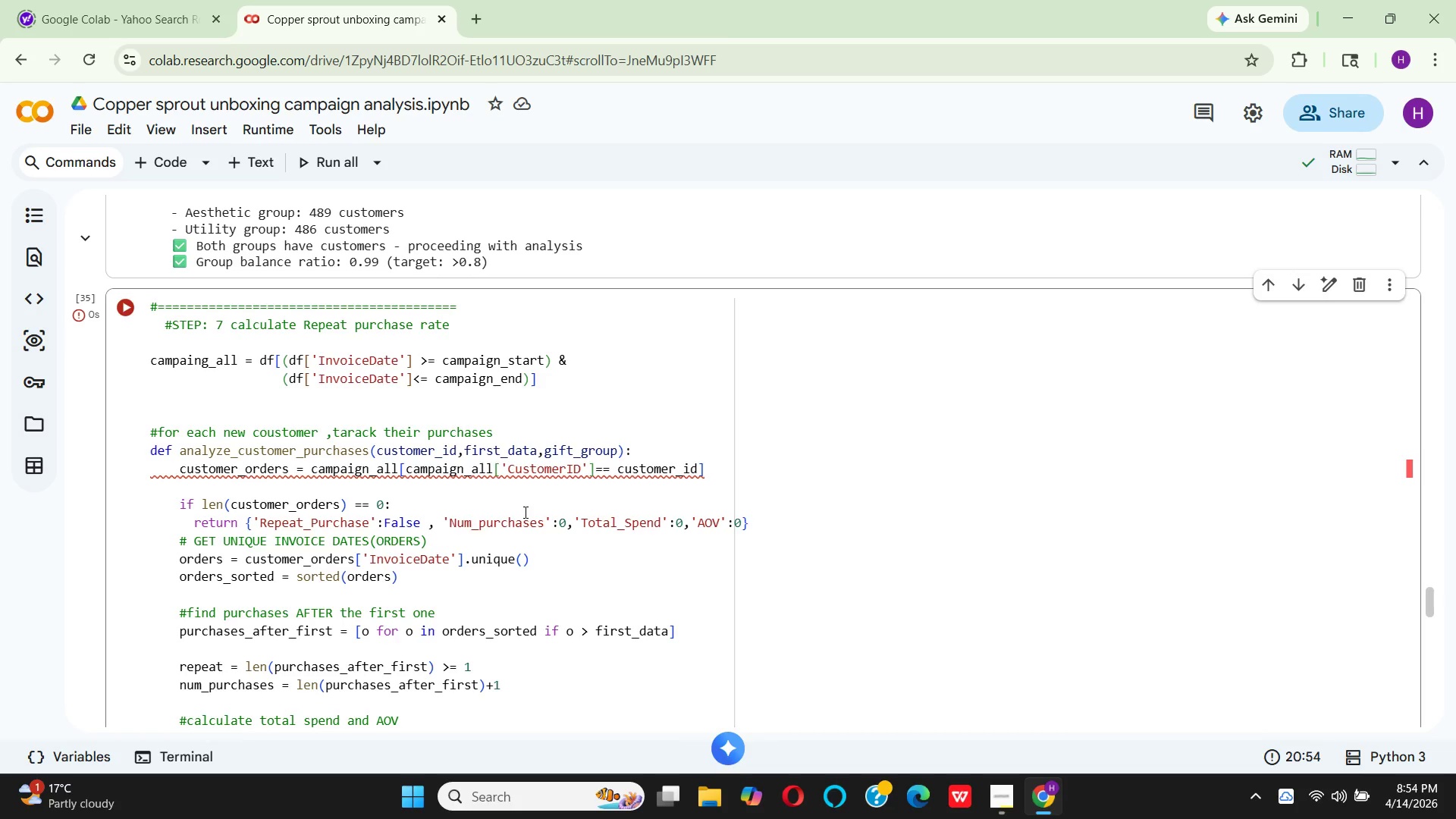 
wait(19.23)
 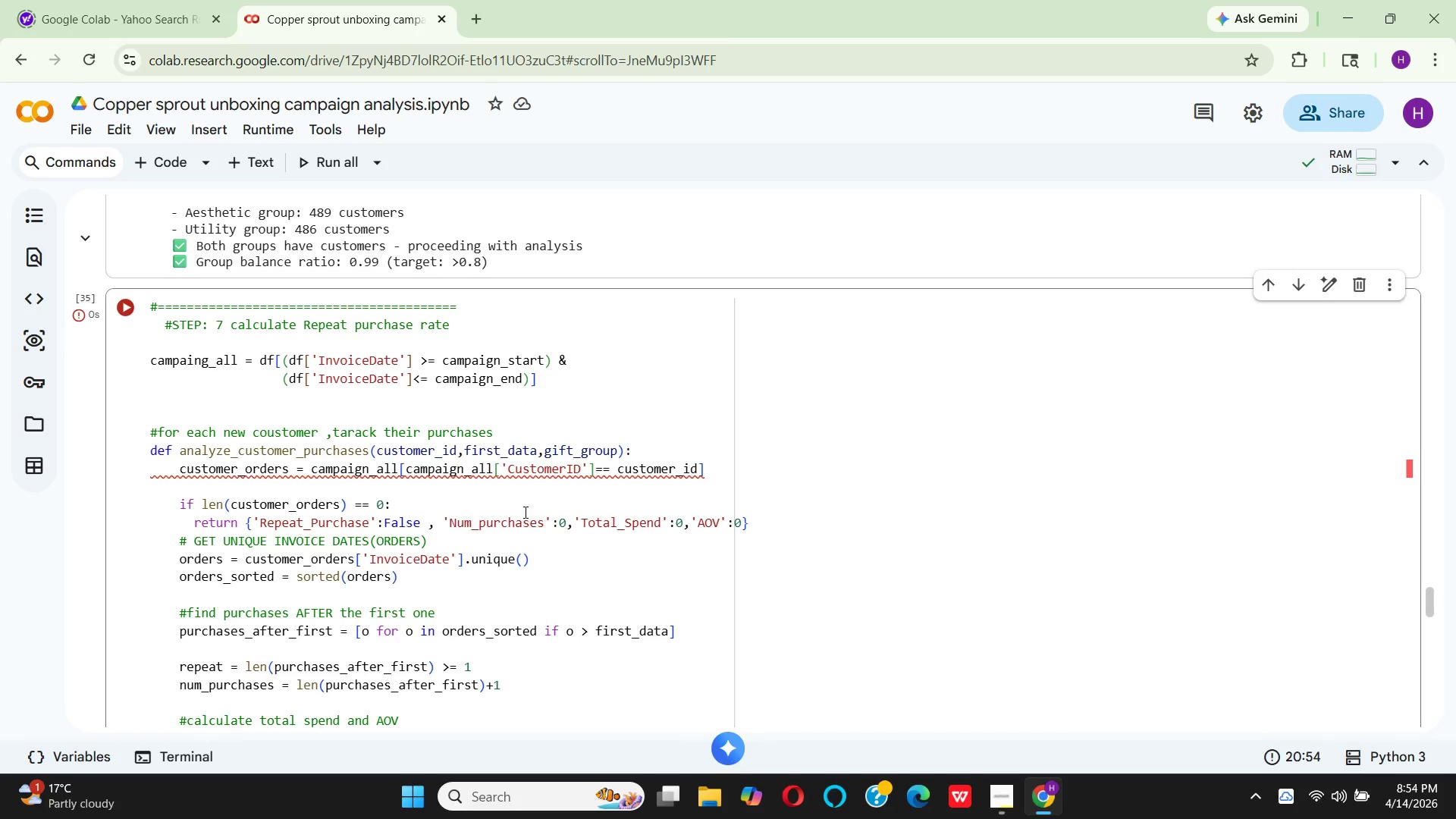 
scroll: coordinate [522, 481], scroll_direction: down, amount: 11.0
 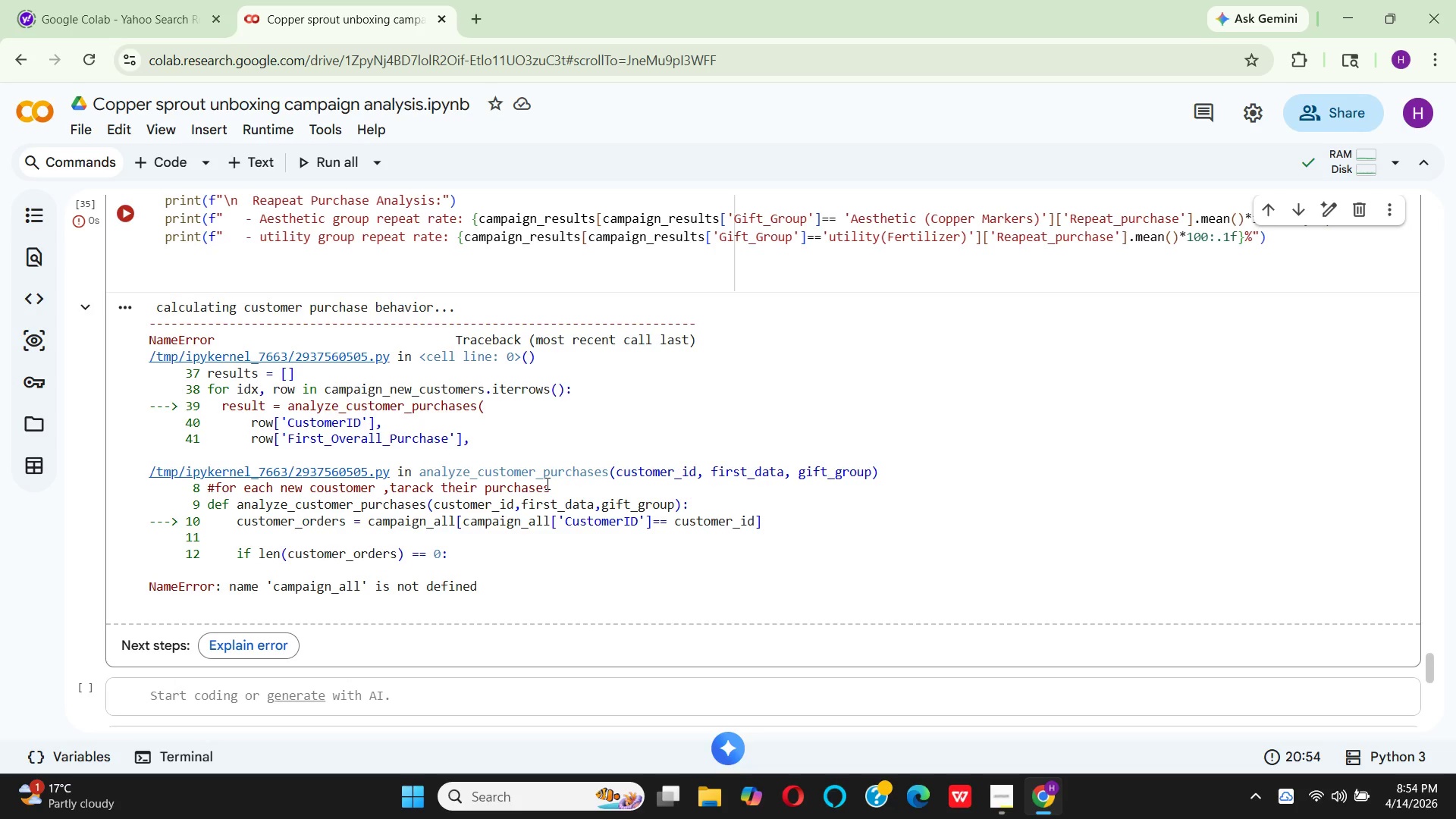 
scroll: coordinate [551, 487], scroll_direction: up, amount: 11.0
 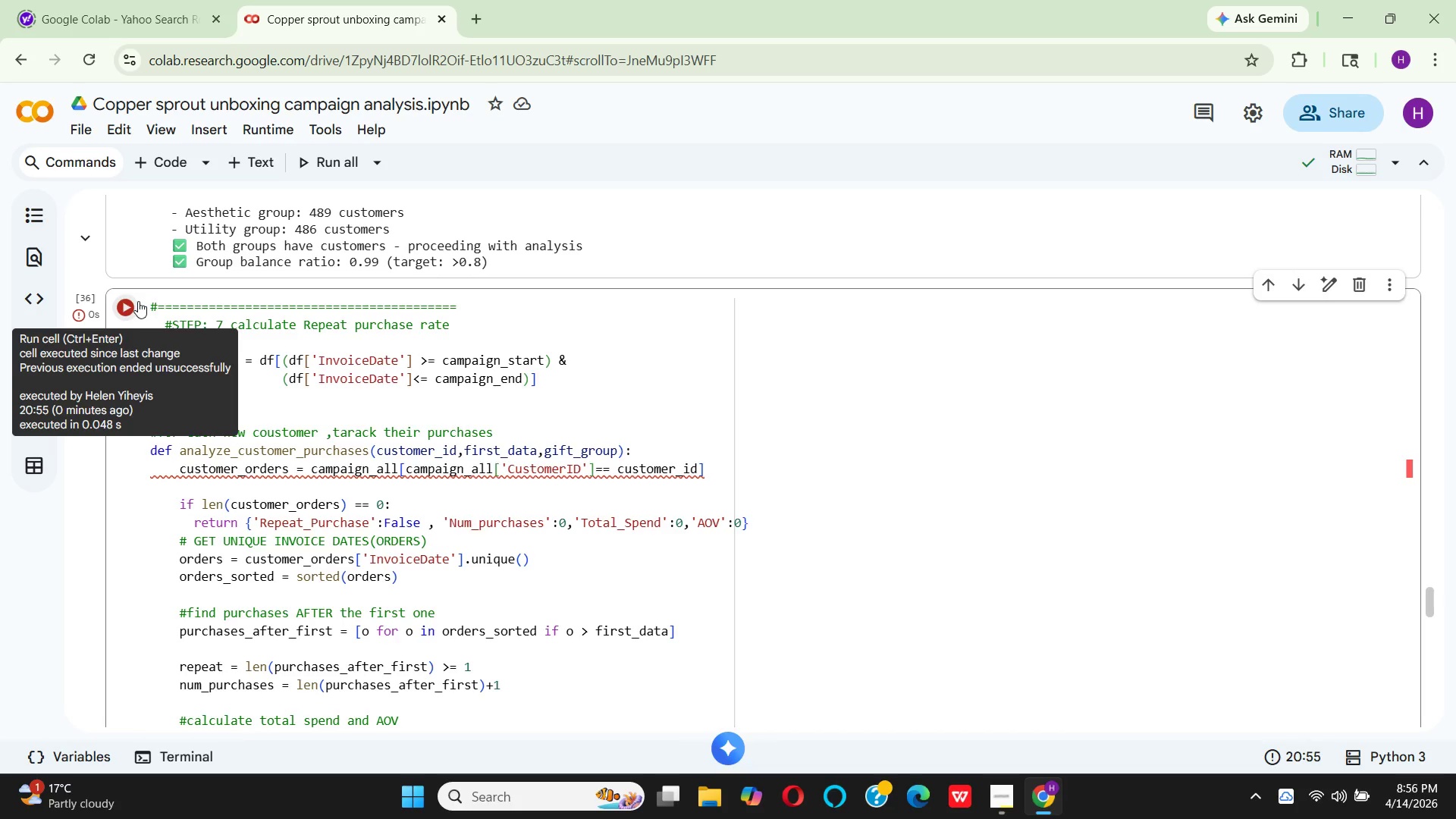 
wait(84.37)
 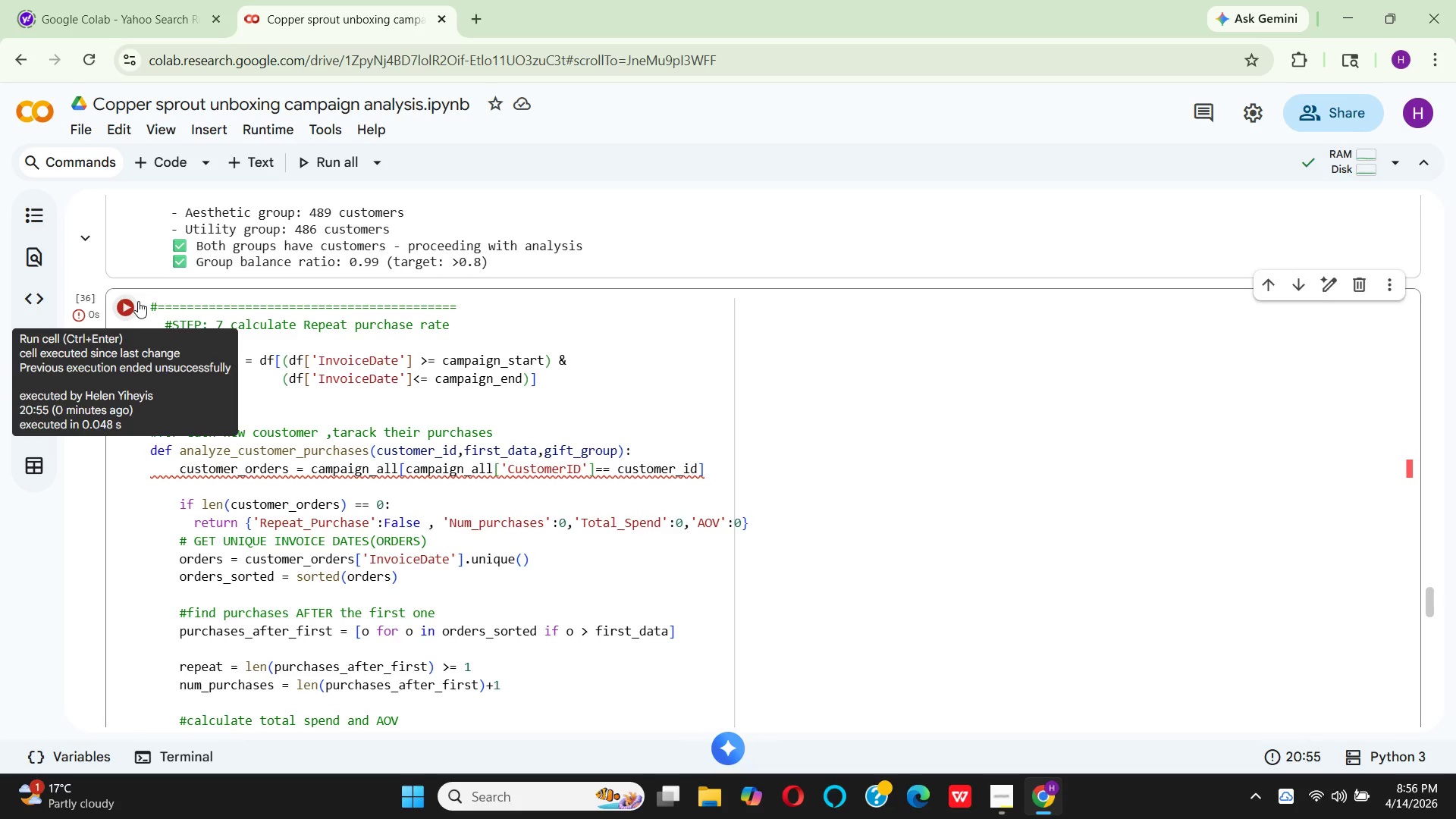 
left_click([308, 466])
 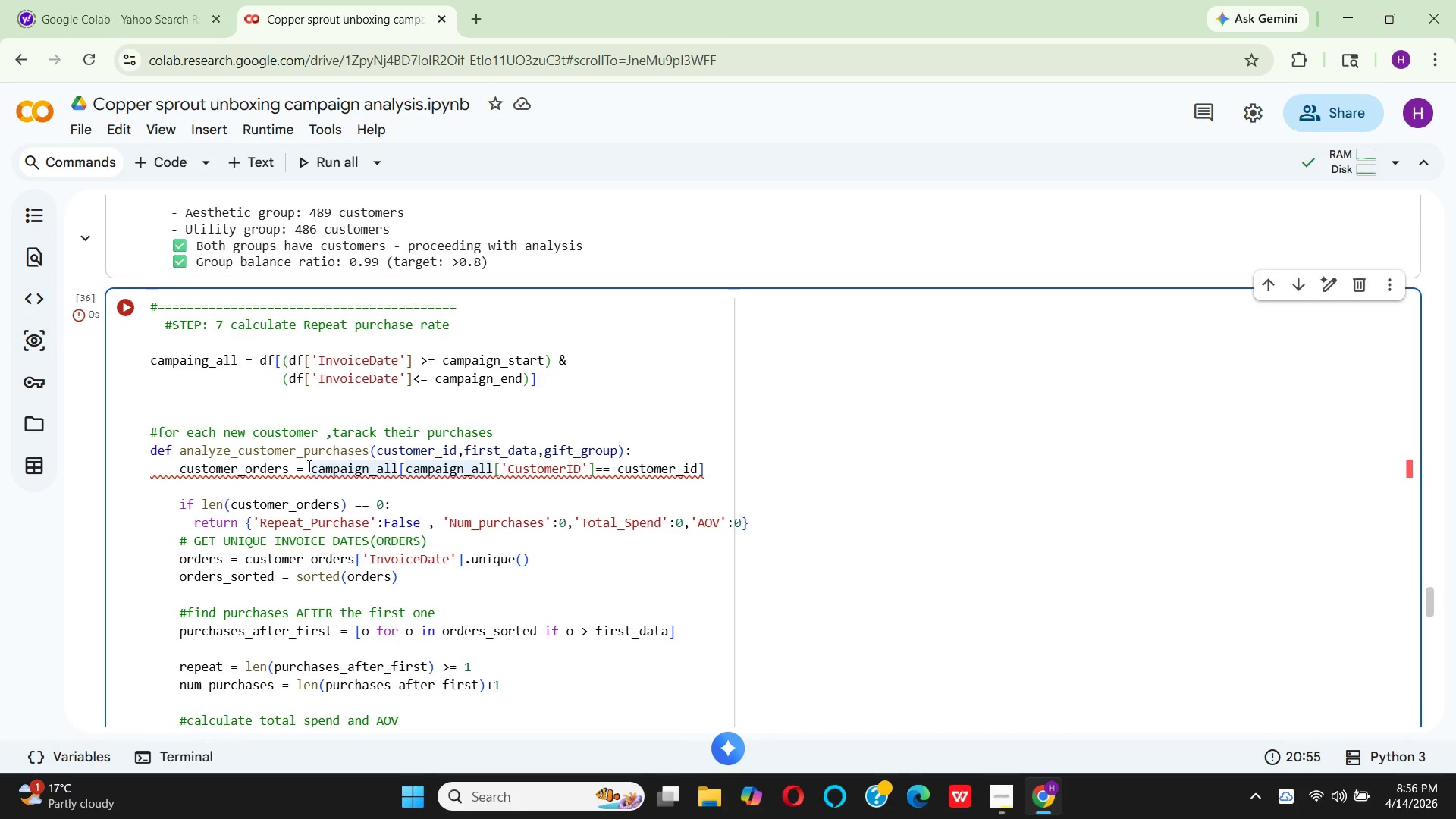 
double_click([308, 466])
 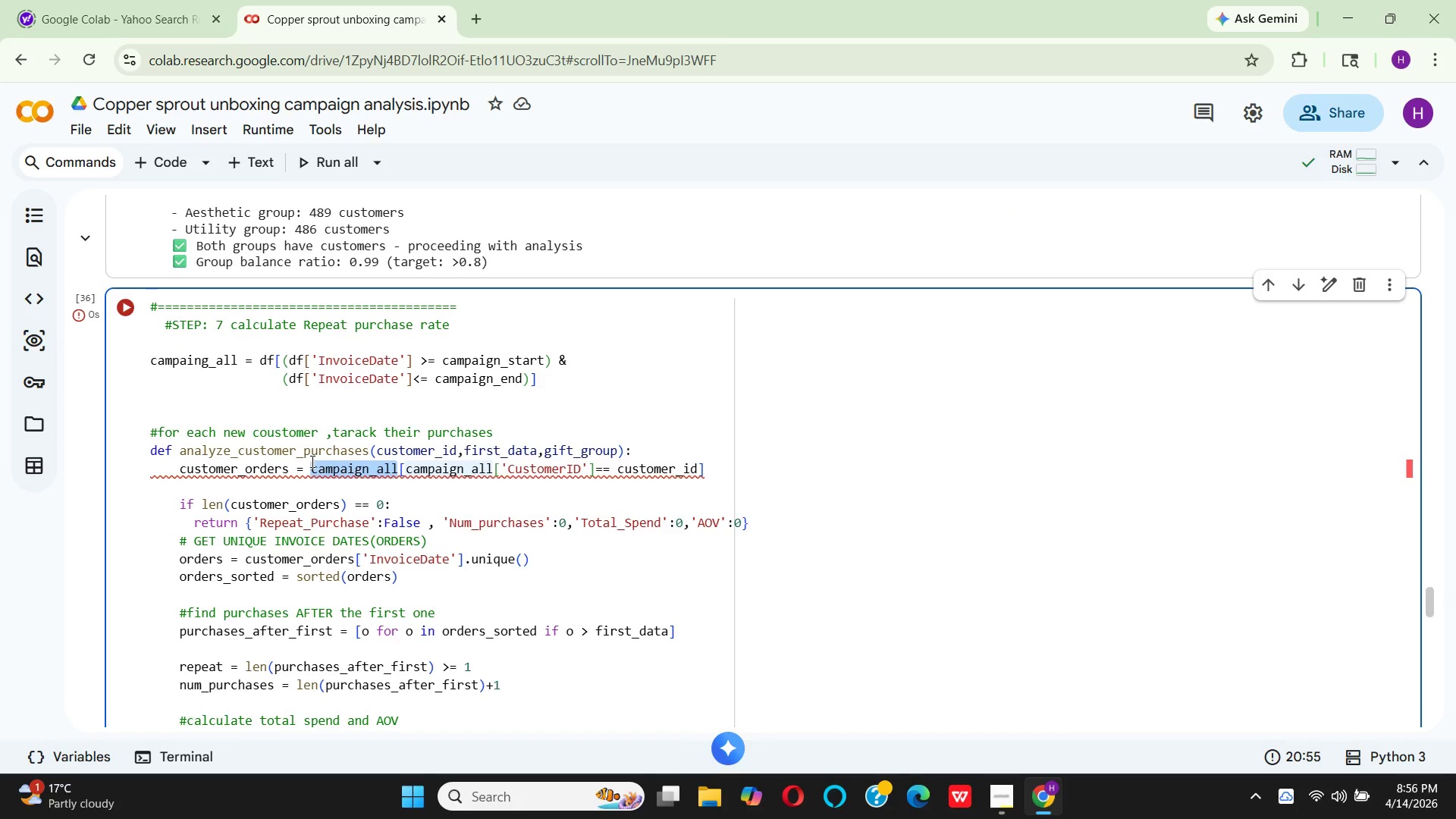 
left_click([311, 461])
 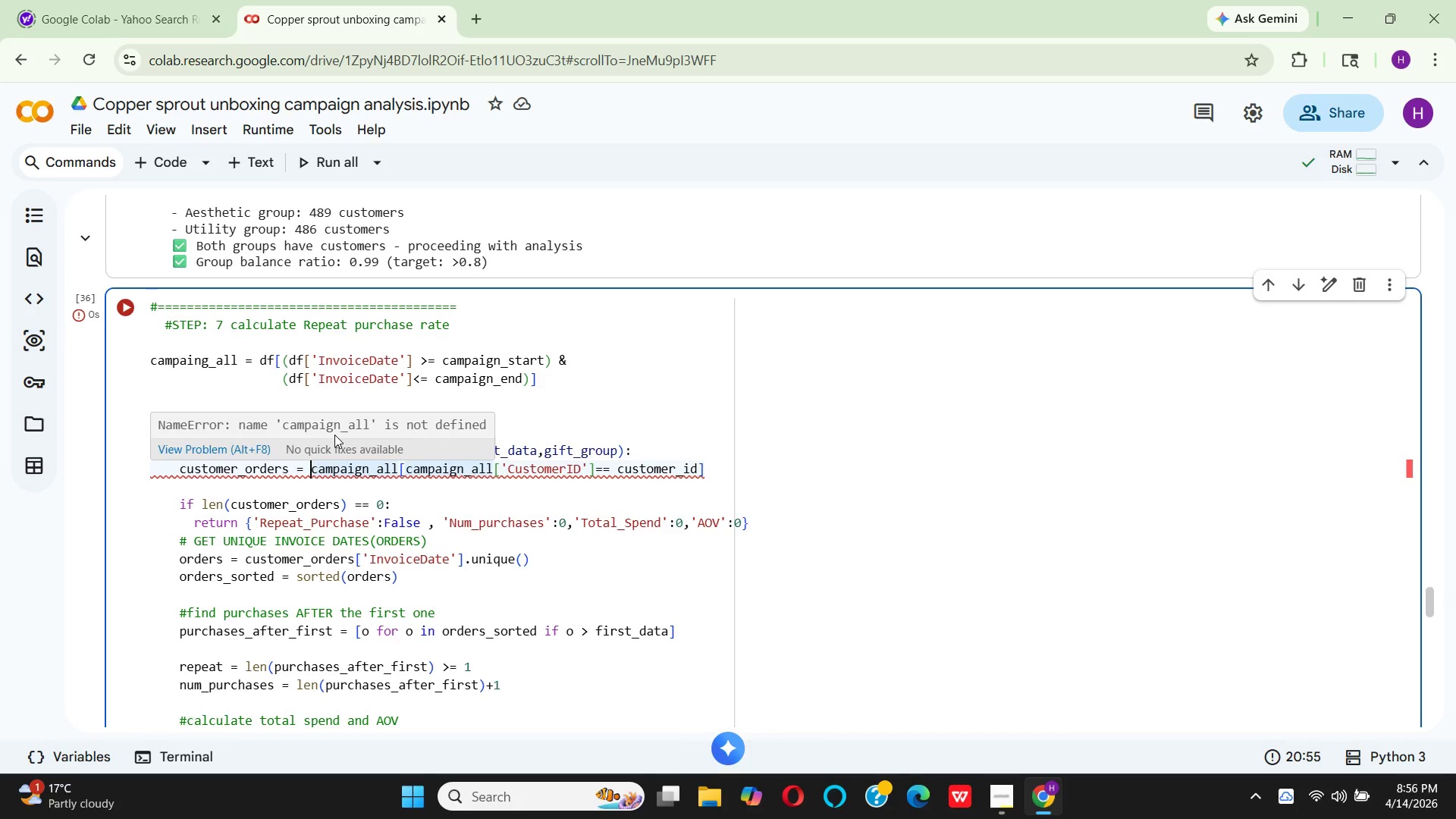 
wait(25.3)
 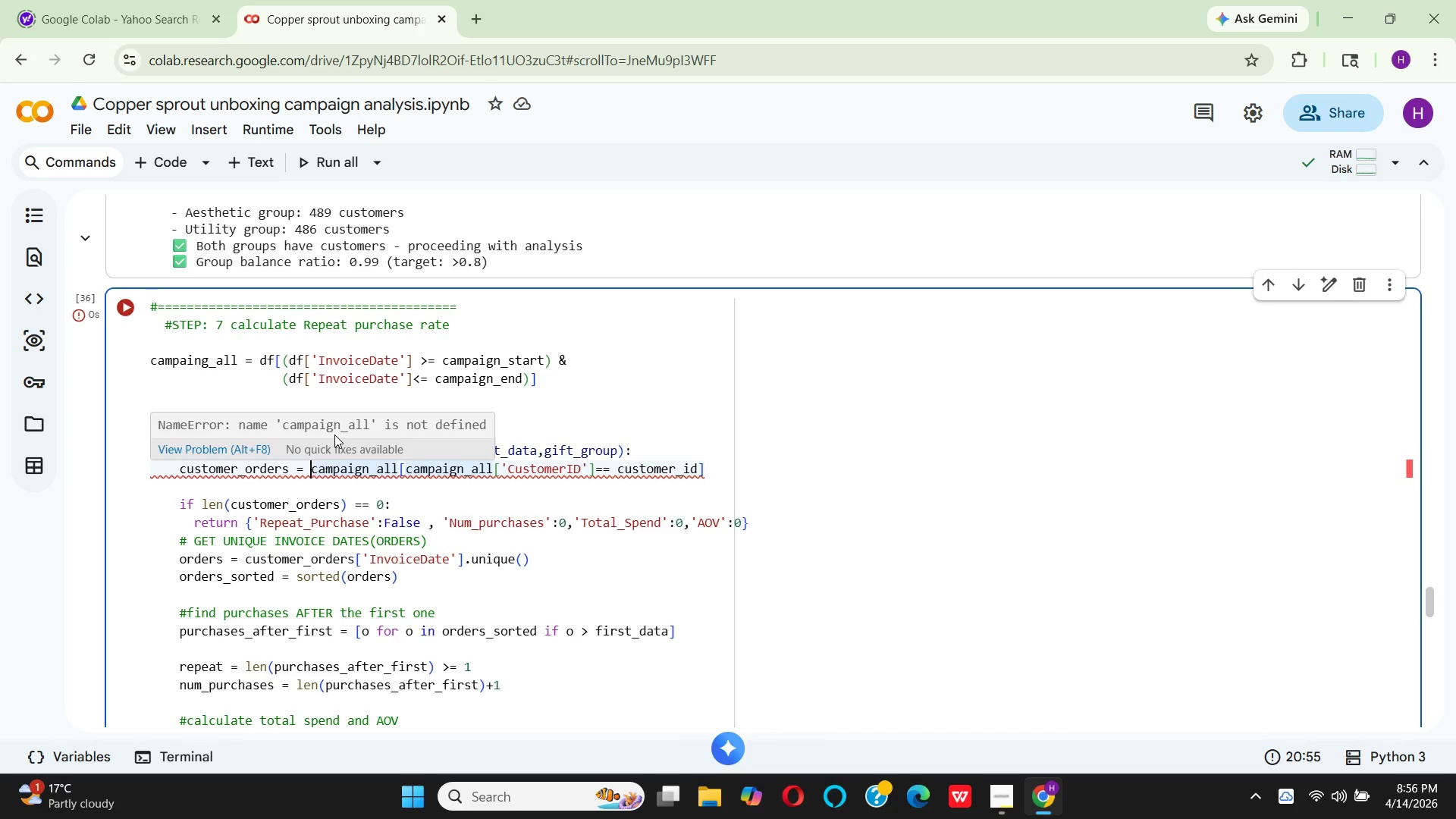 
left_click([206, 364])
 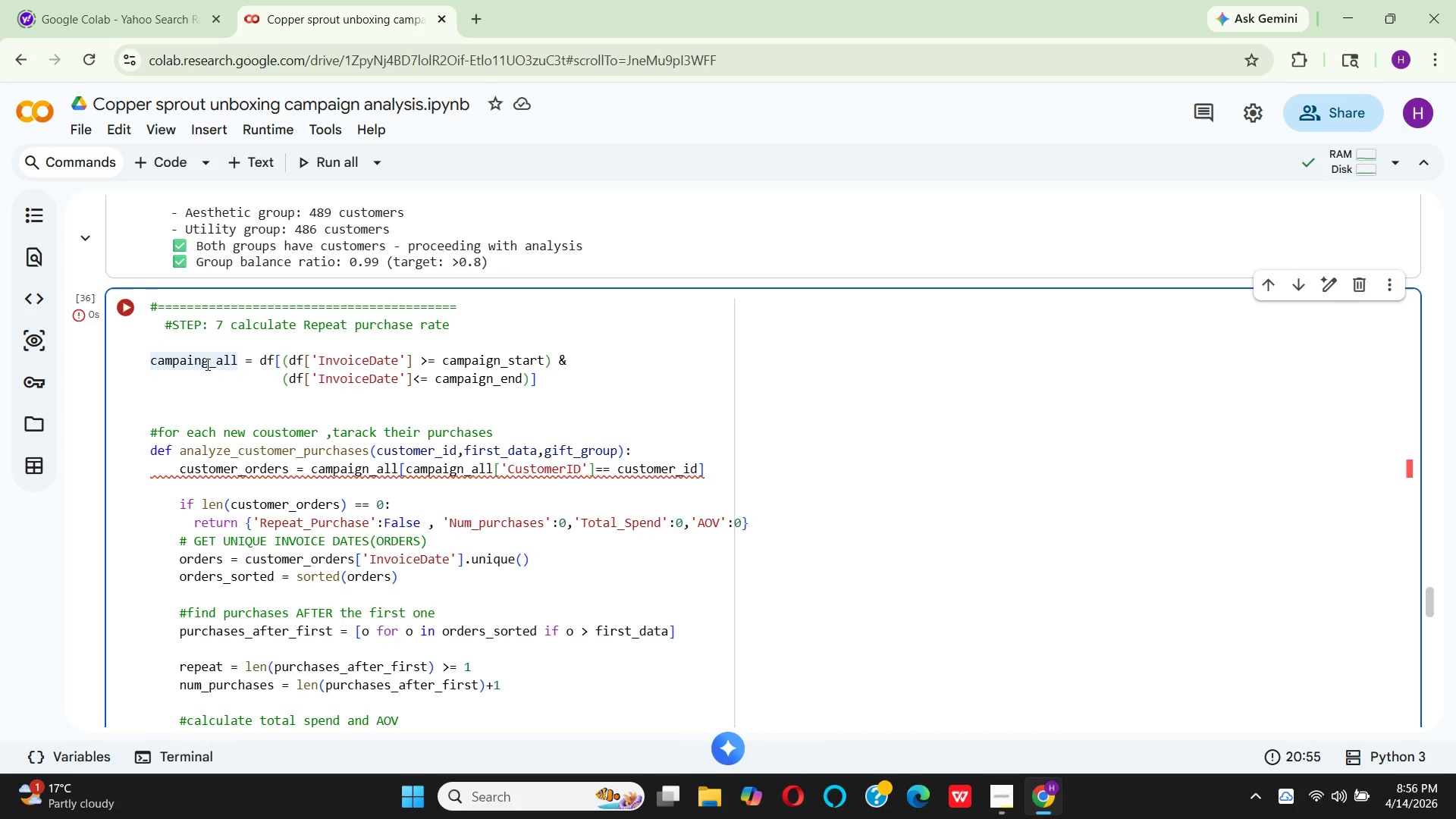 
hold_key(key=Backspace, duration=0.31)
 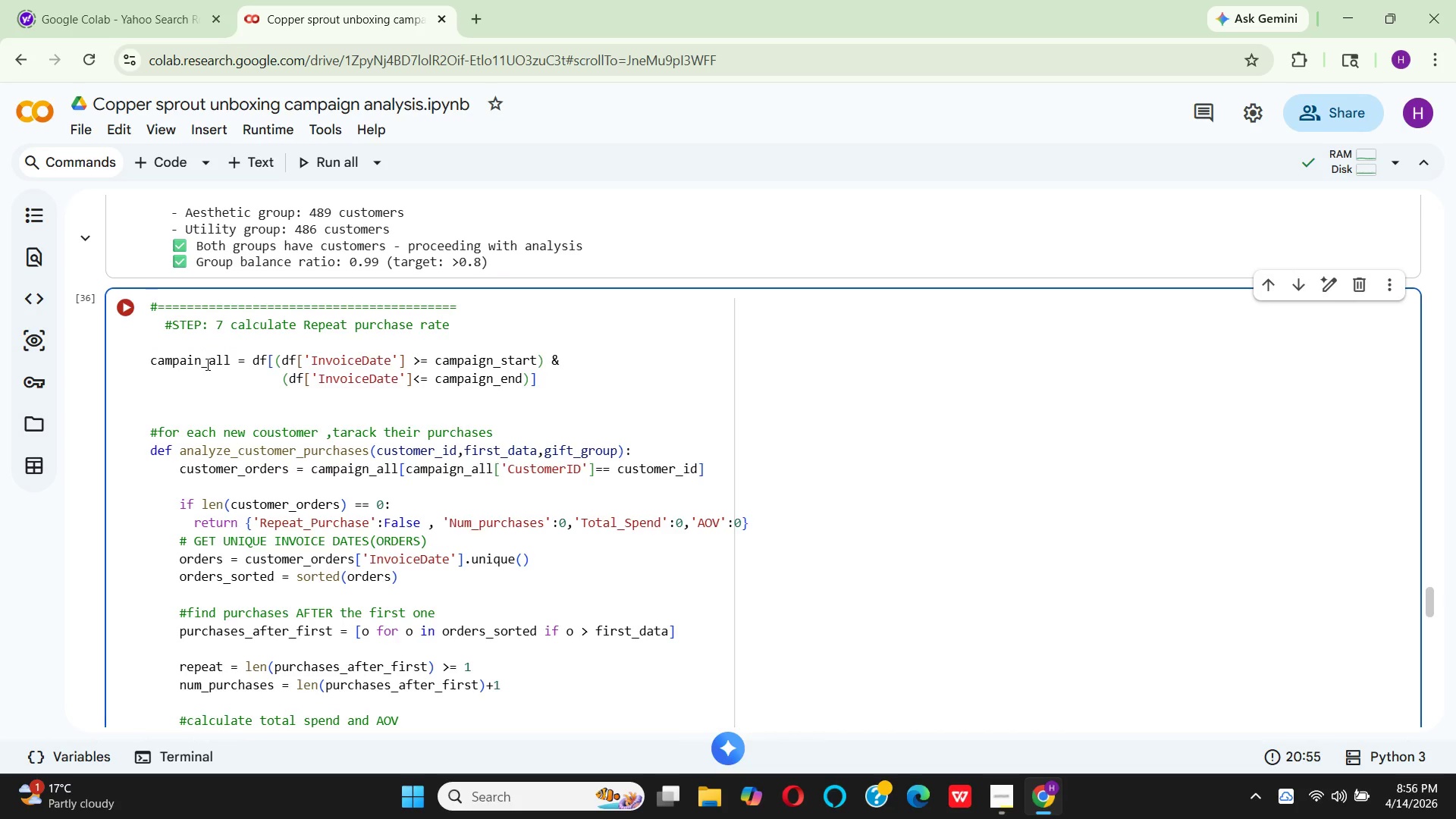 
key(Backspace)
type(gn)
 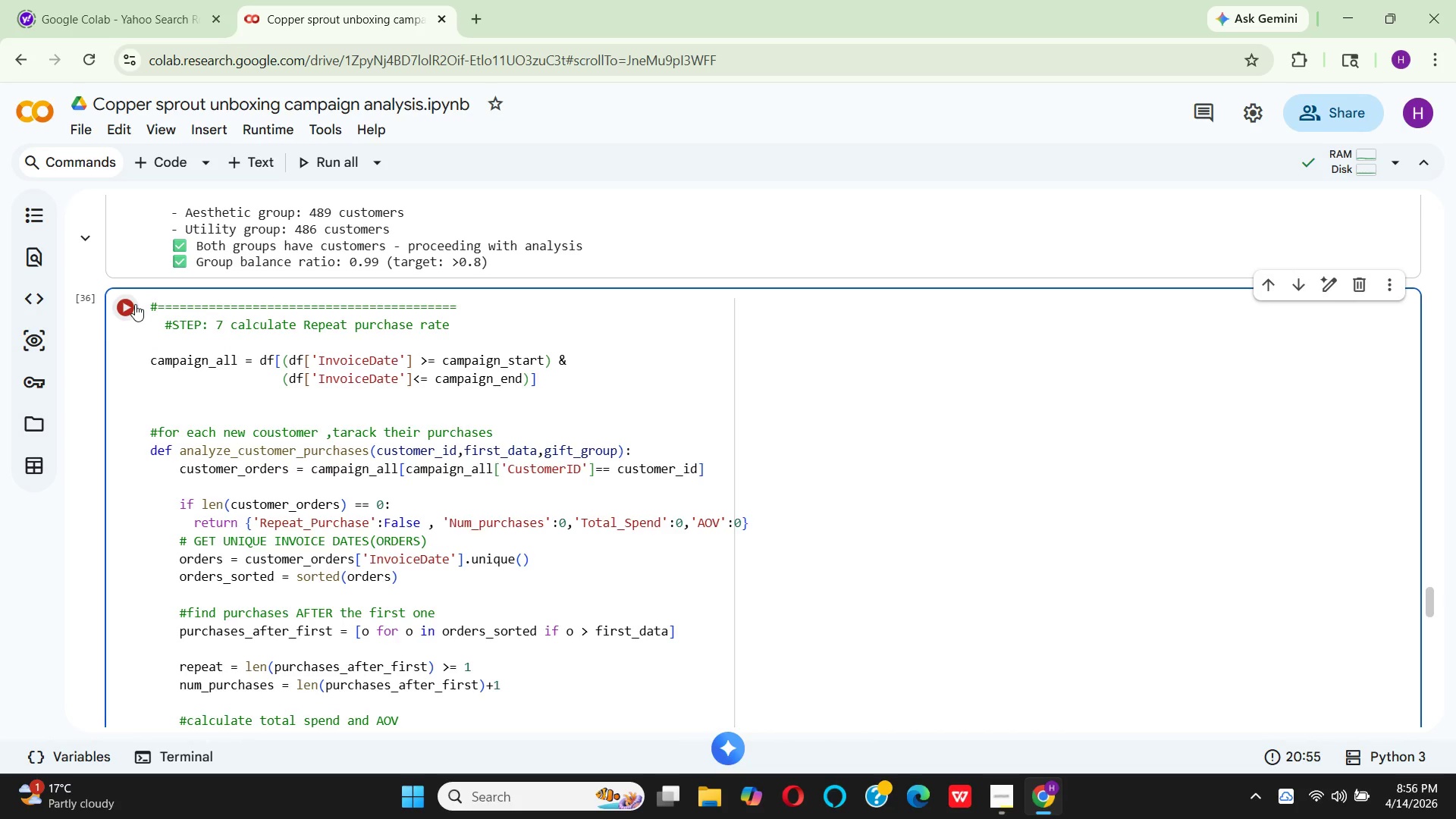 
wait(5.11)
 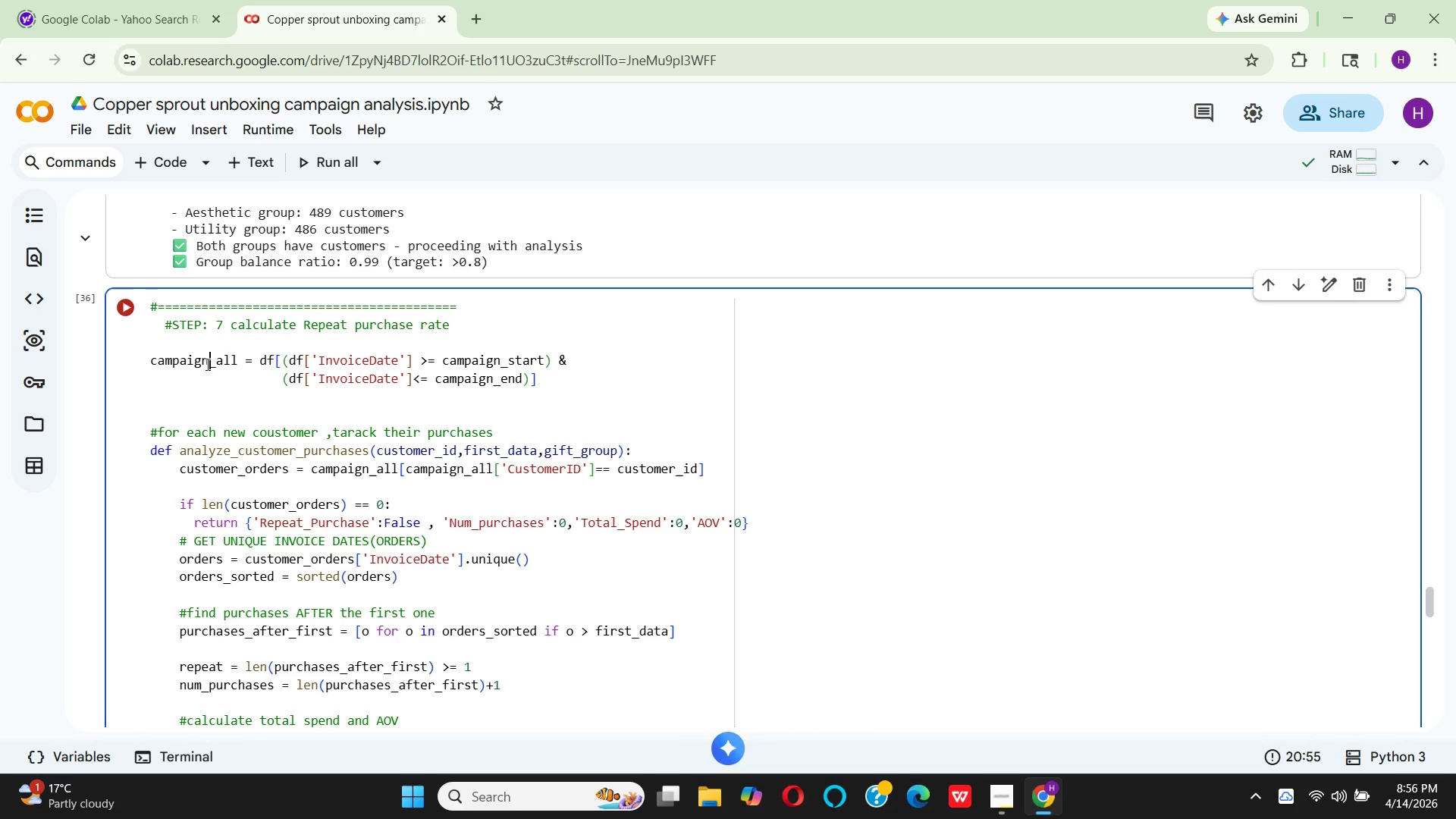 
left_click([132, 304])
 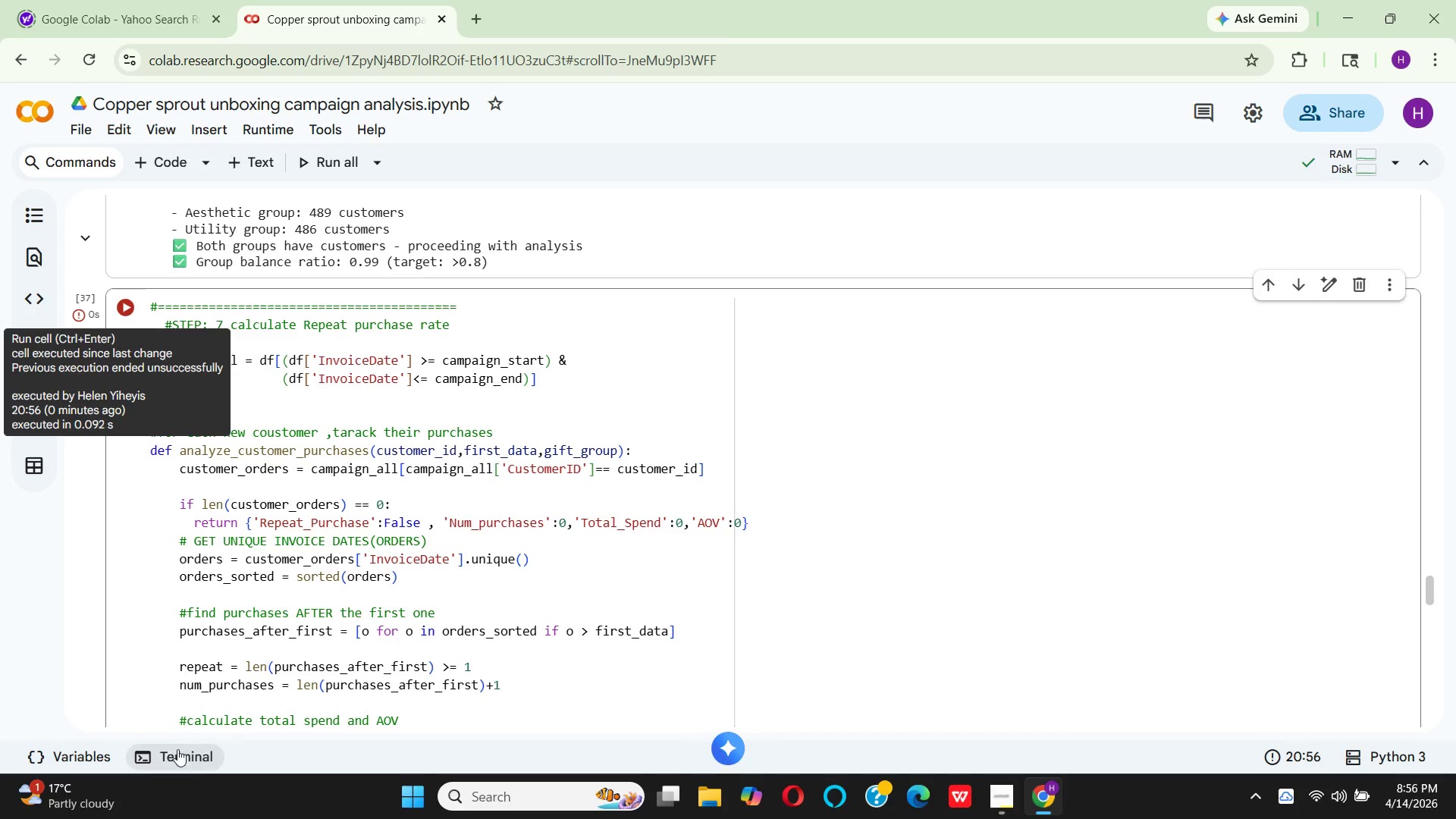 
scroll: coordinate [378, 617], scroll_direction: down, amount: 8.0
 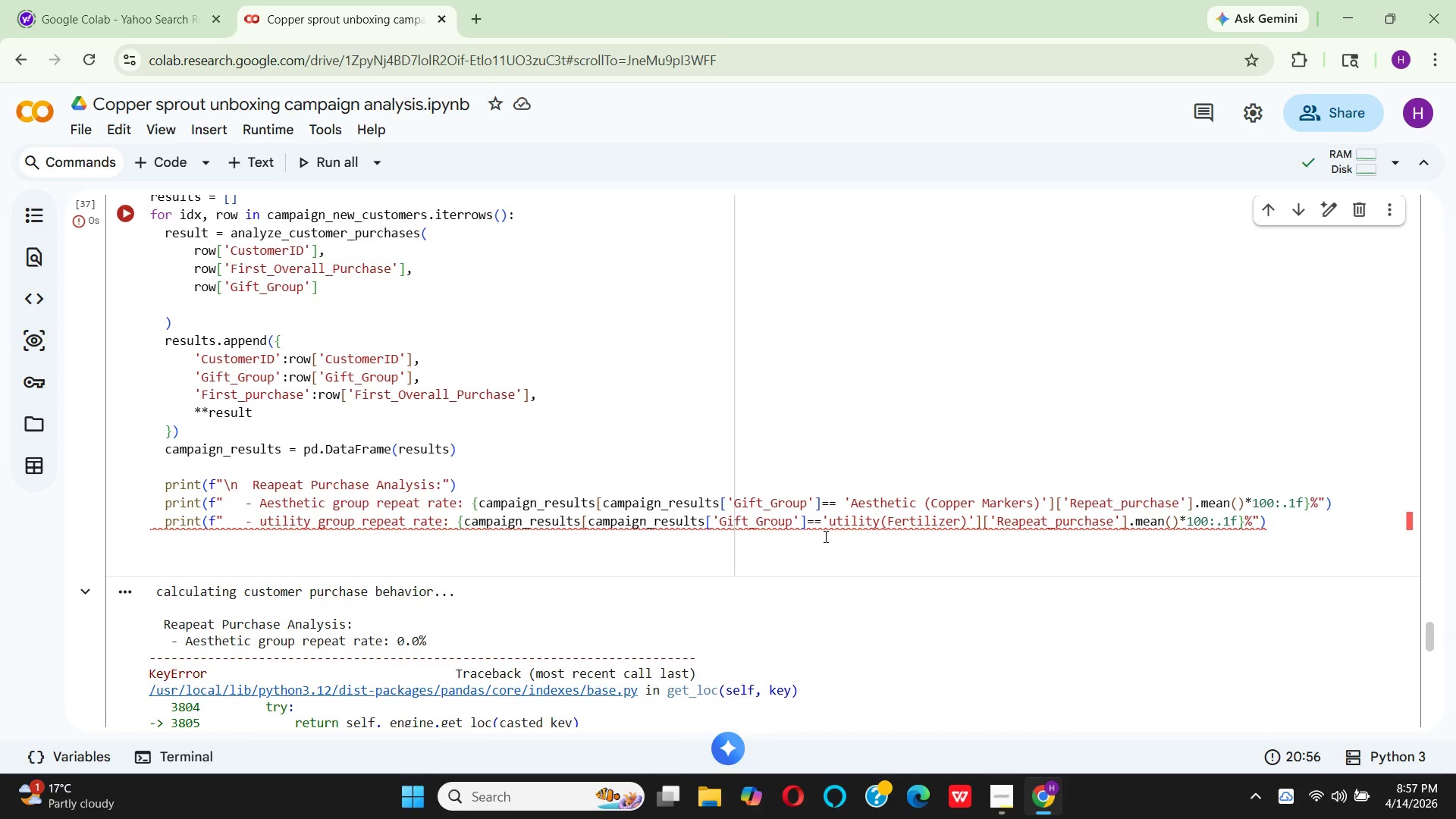 
wait(34.68)
 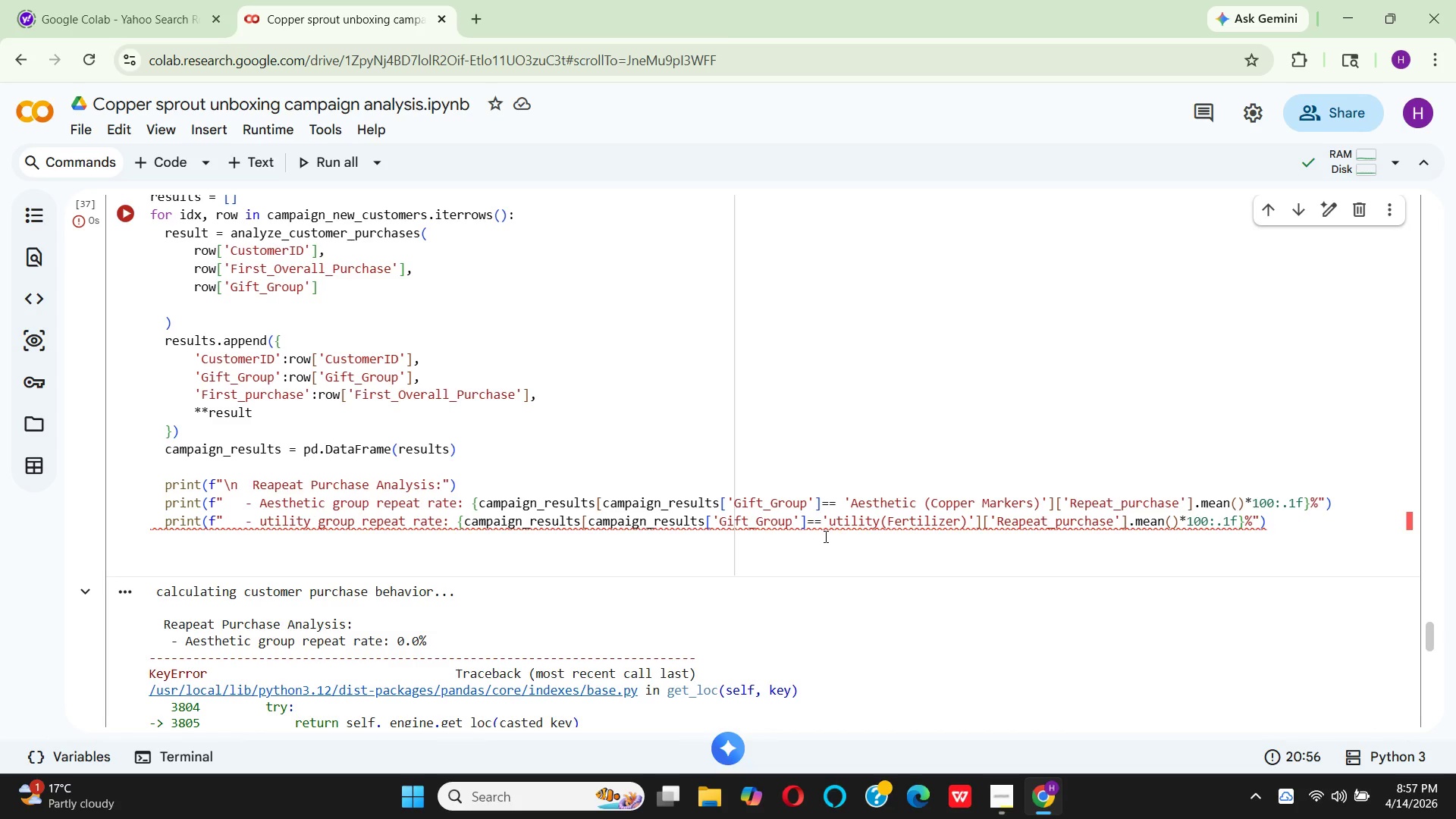 
left_click([839, 522])
 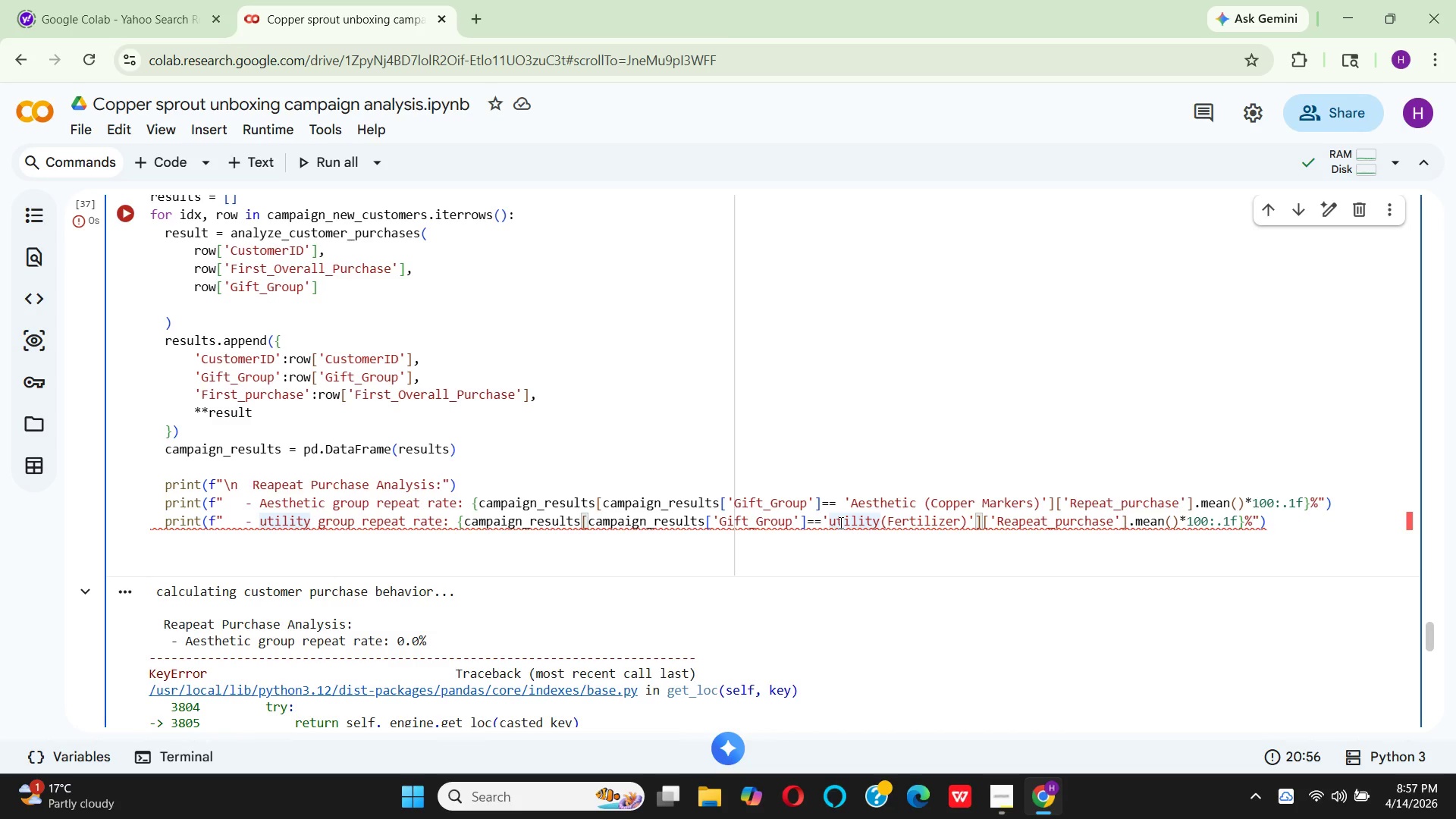 
key(Backspace)
 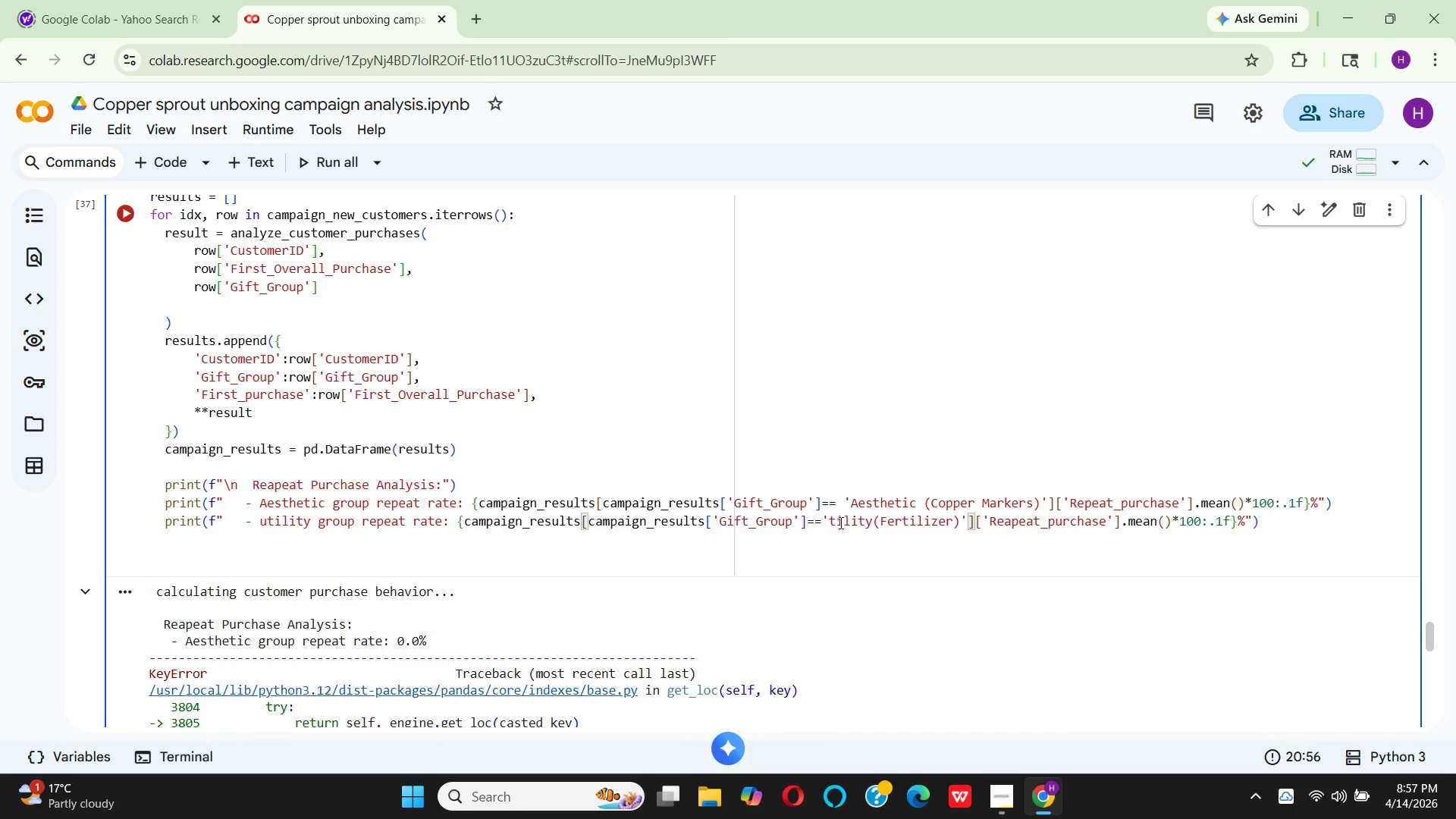 
key(CapsLock)
 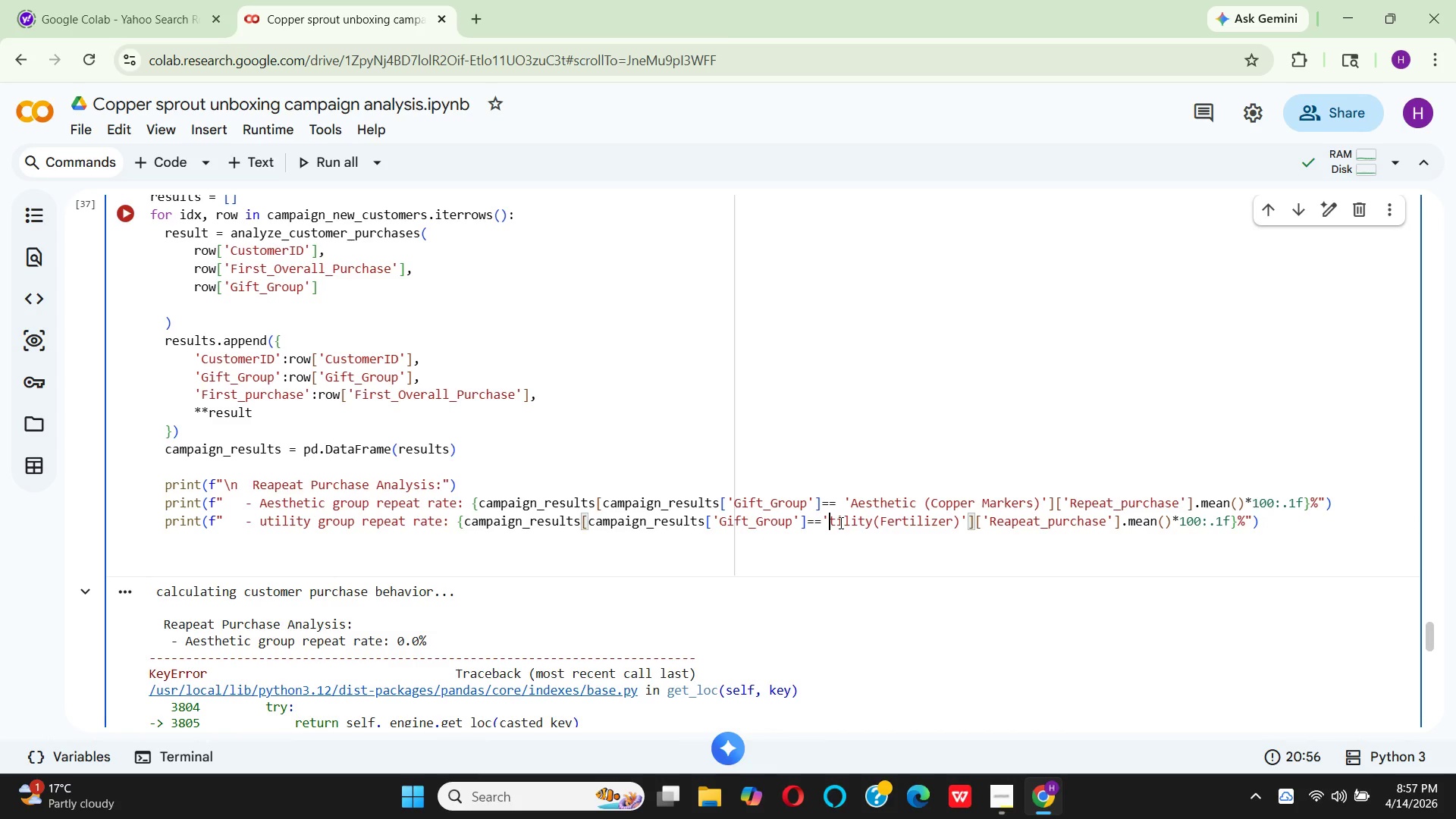 
key(H)
 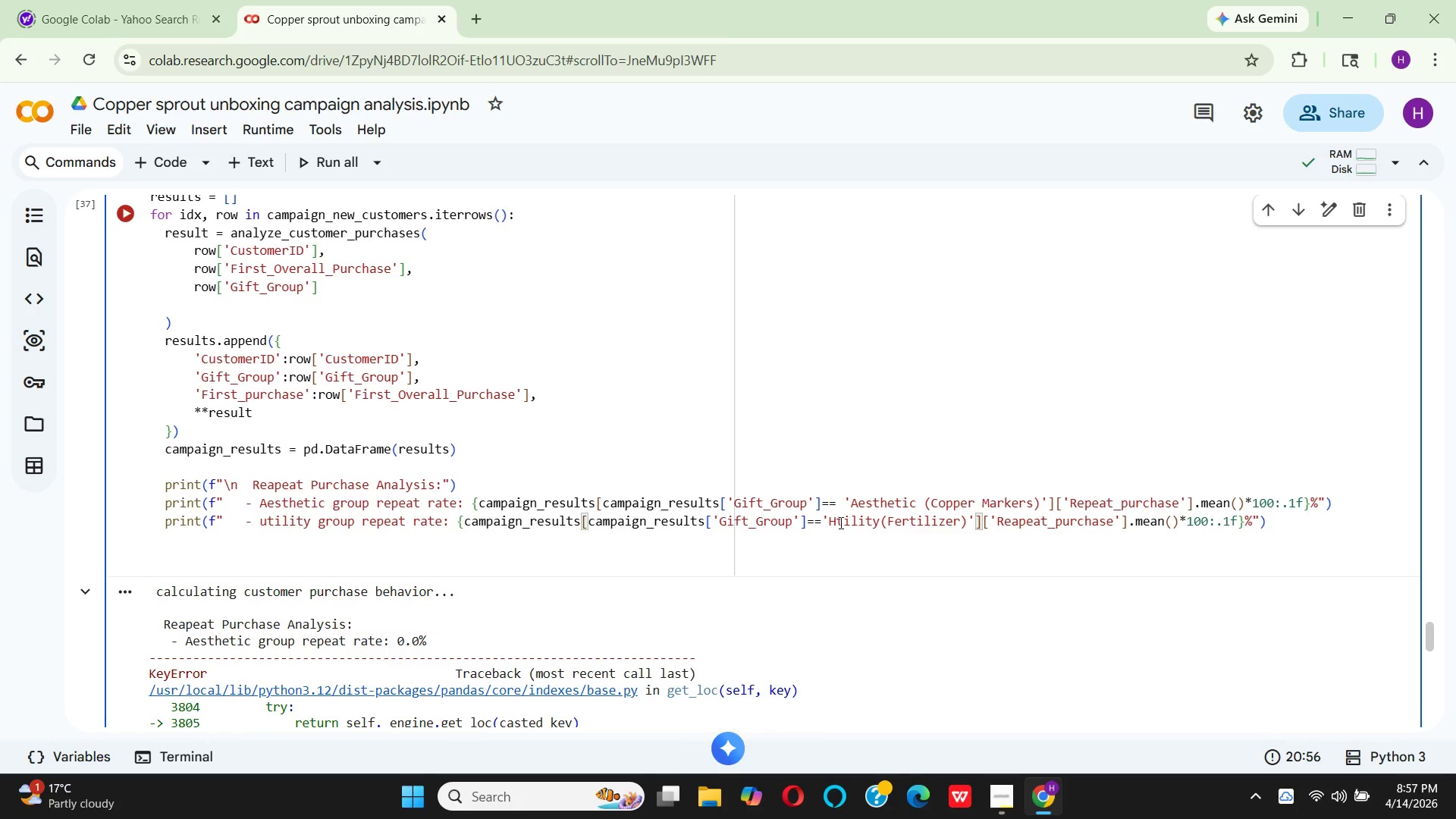 
key(Backspace)
 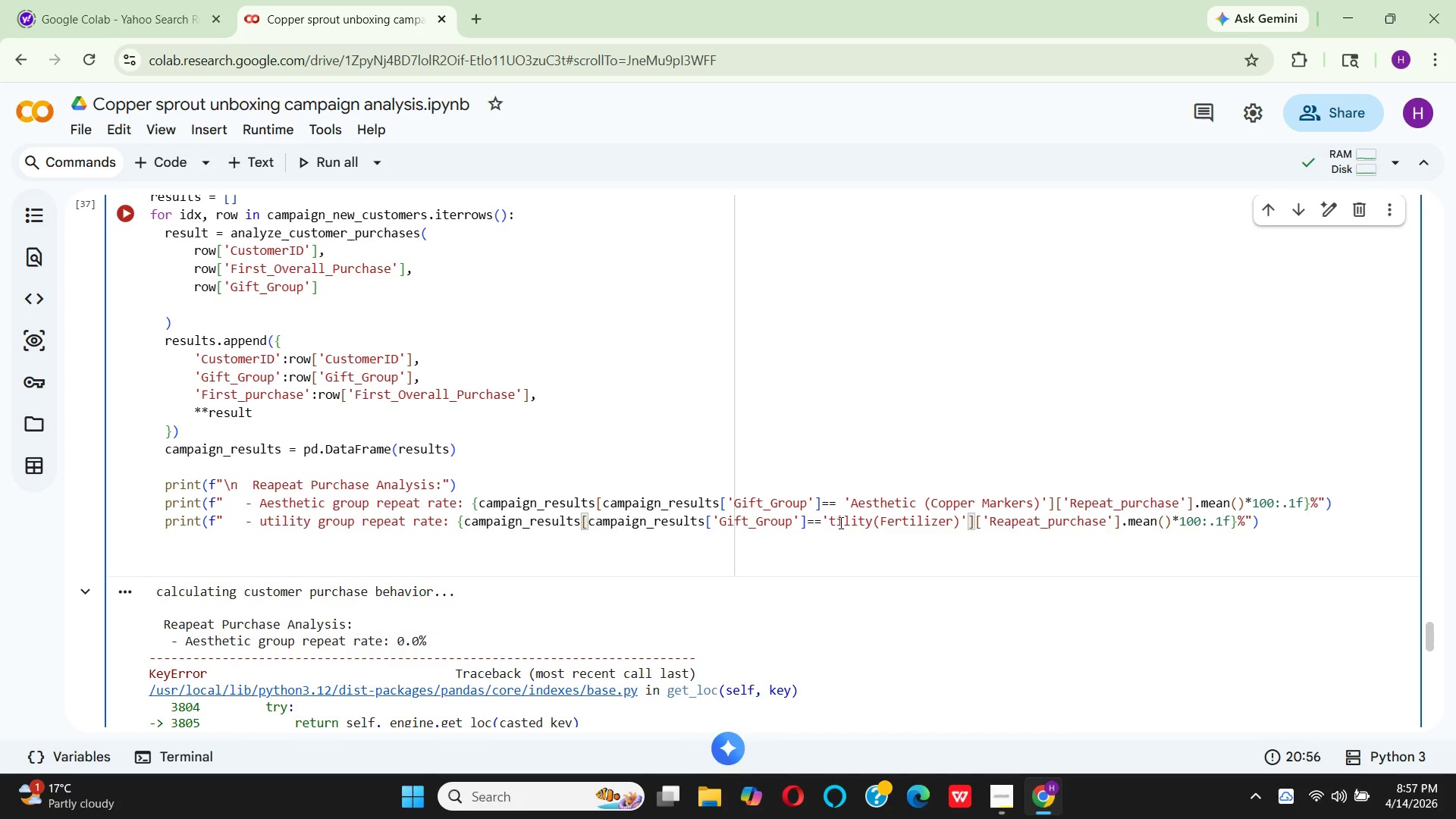 
key(U)
 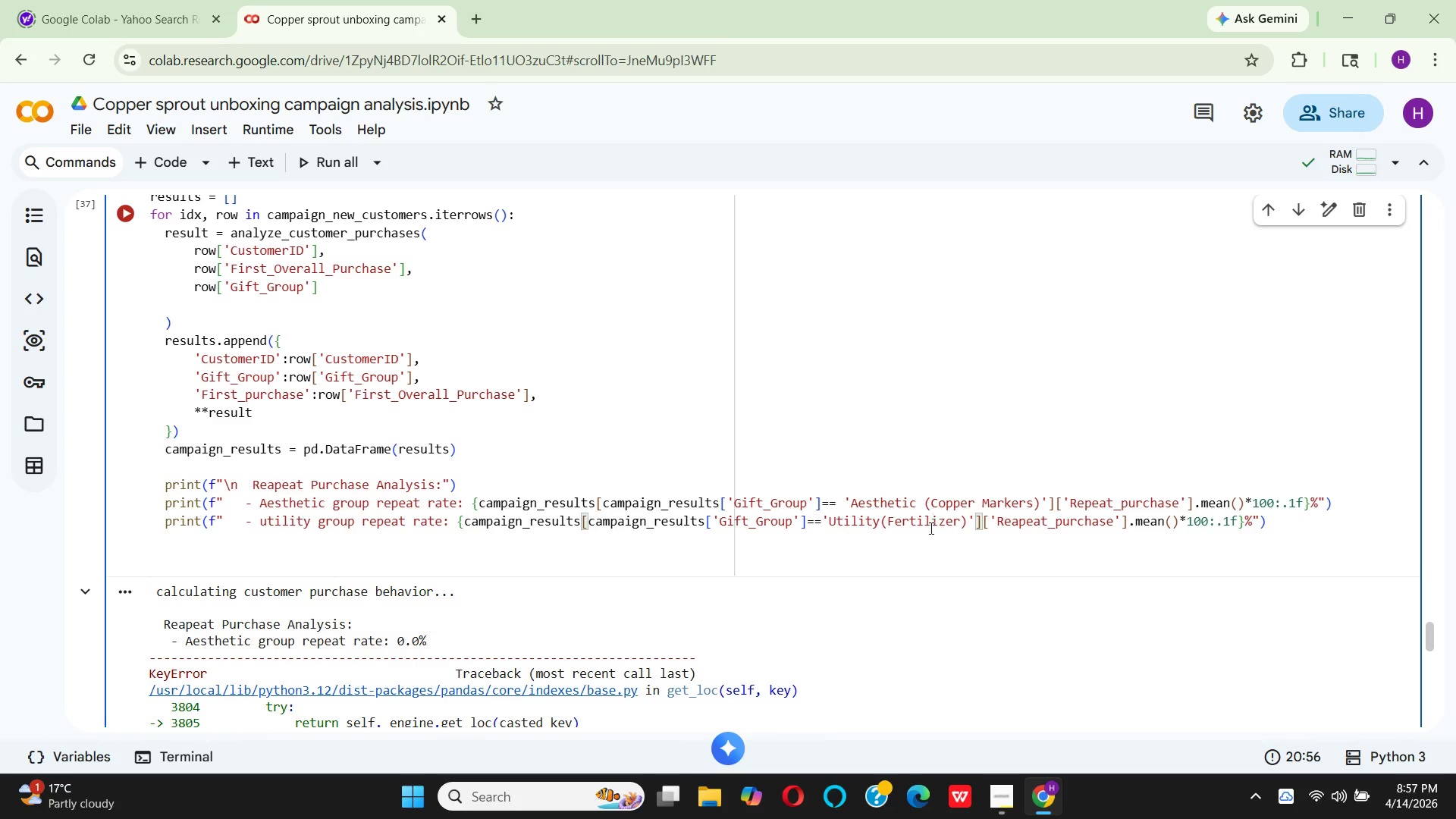 
left_click_drag(start_coordinate=[928, 537], to_coordinate=[934, 537])
 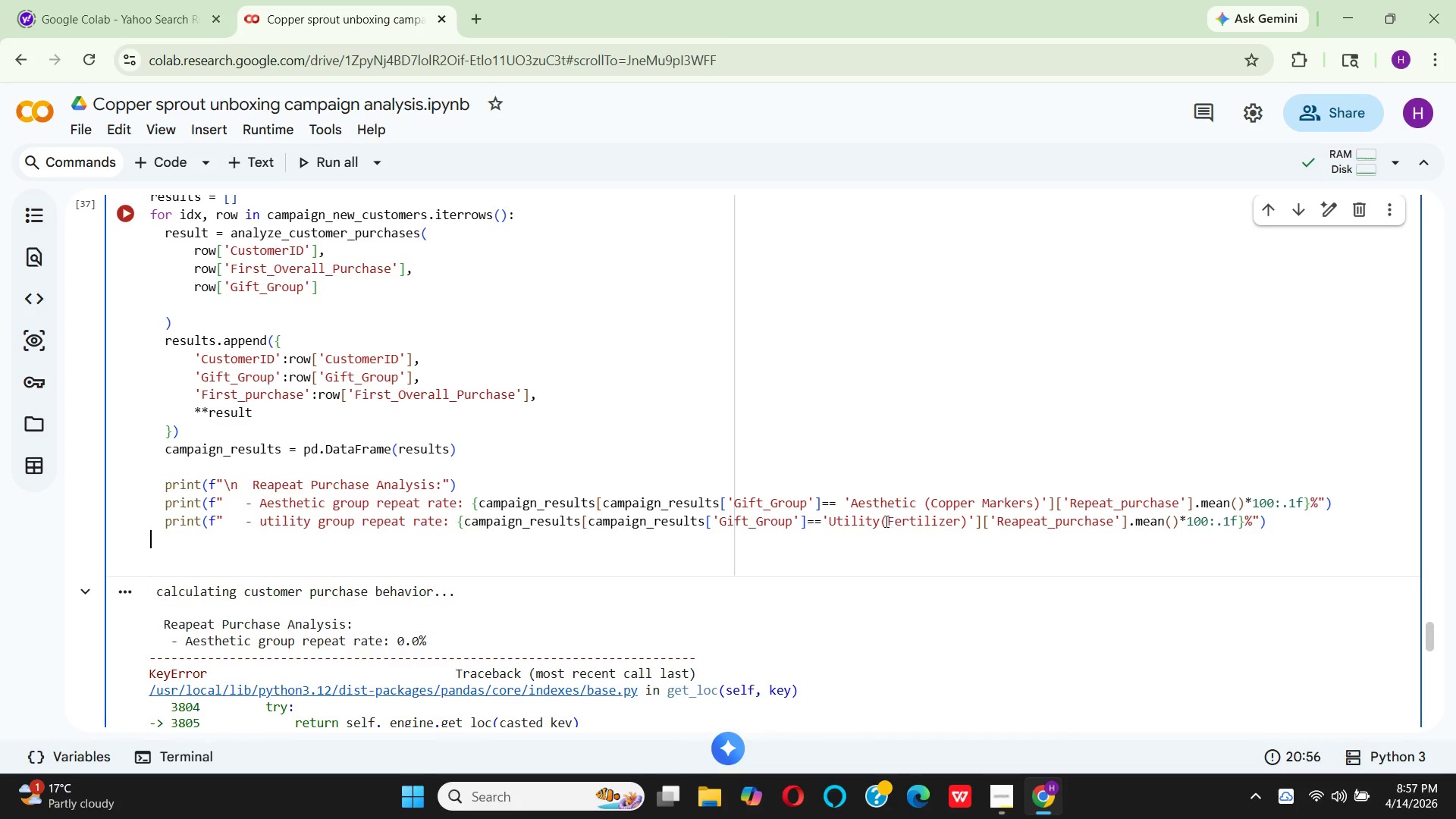 
left_click([880, 522])
 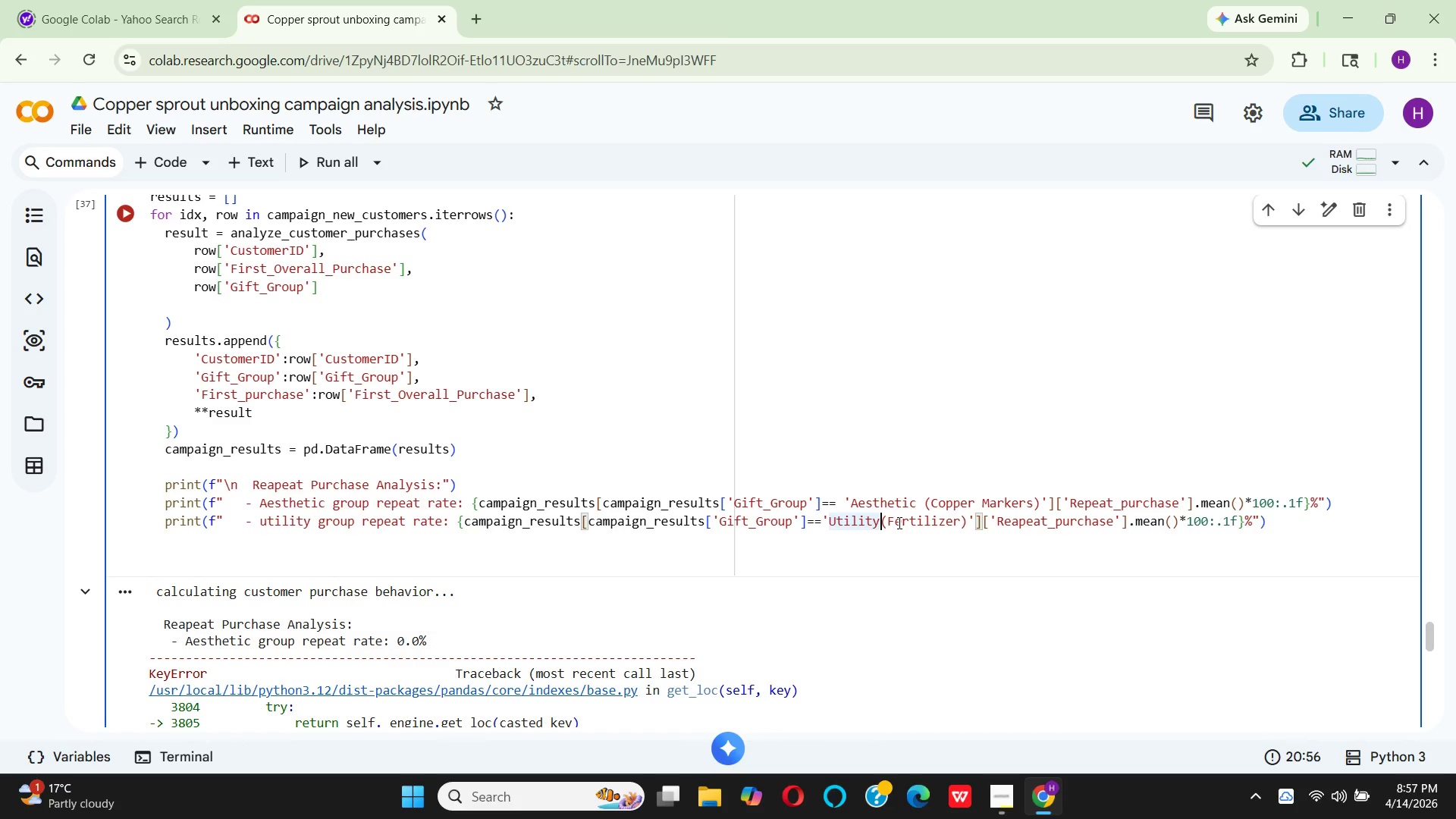 
key(Space)
 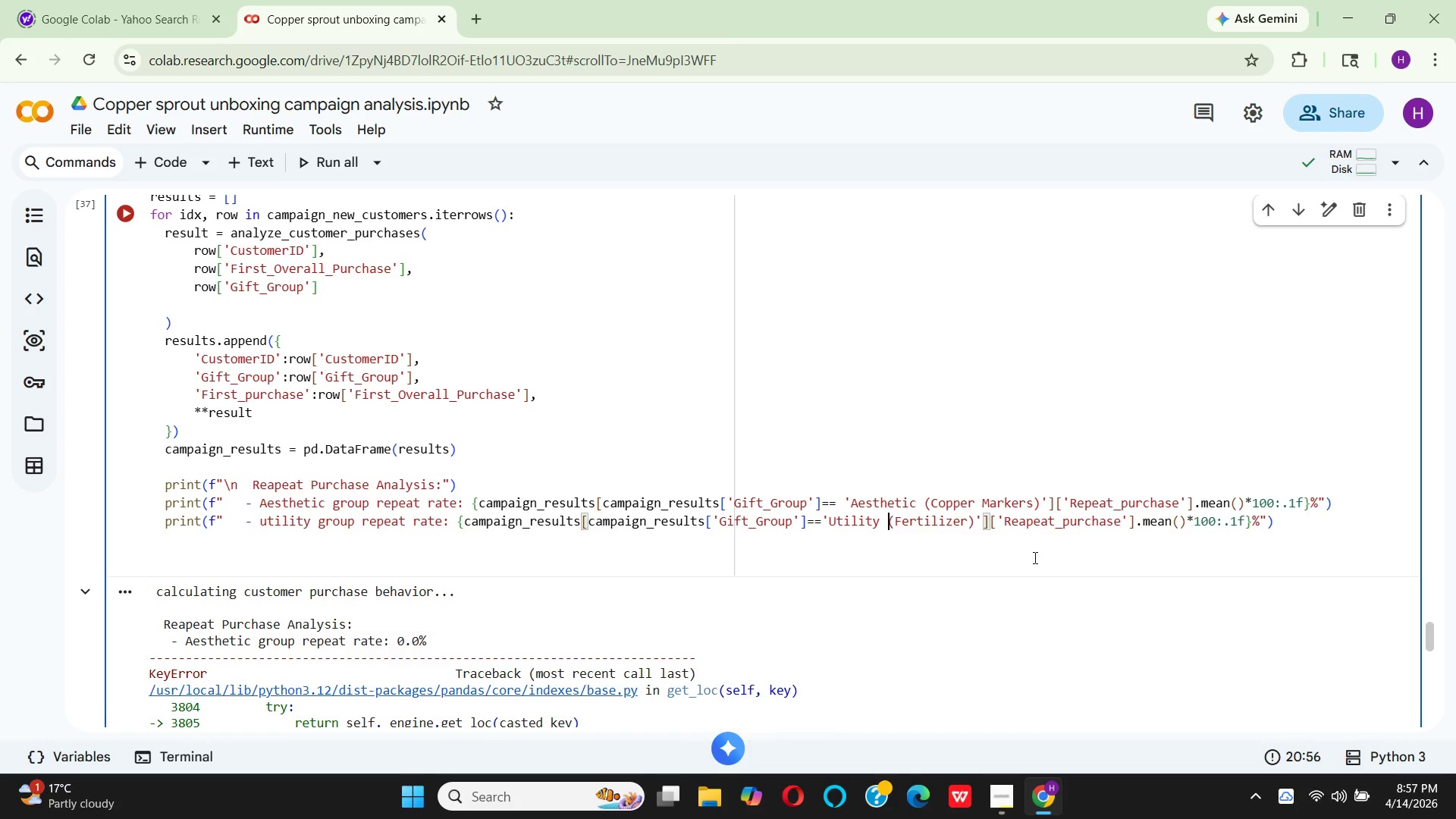 
wait(7.2)
 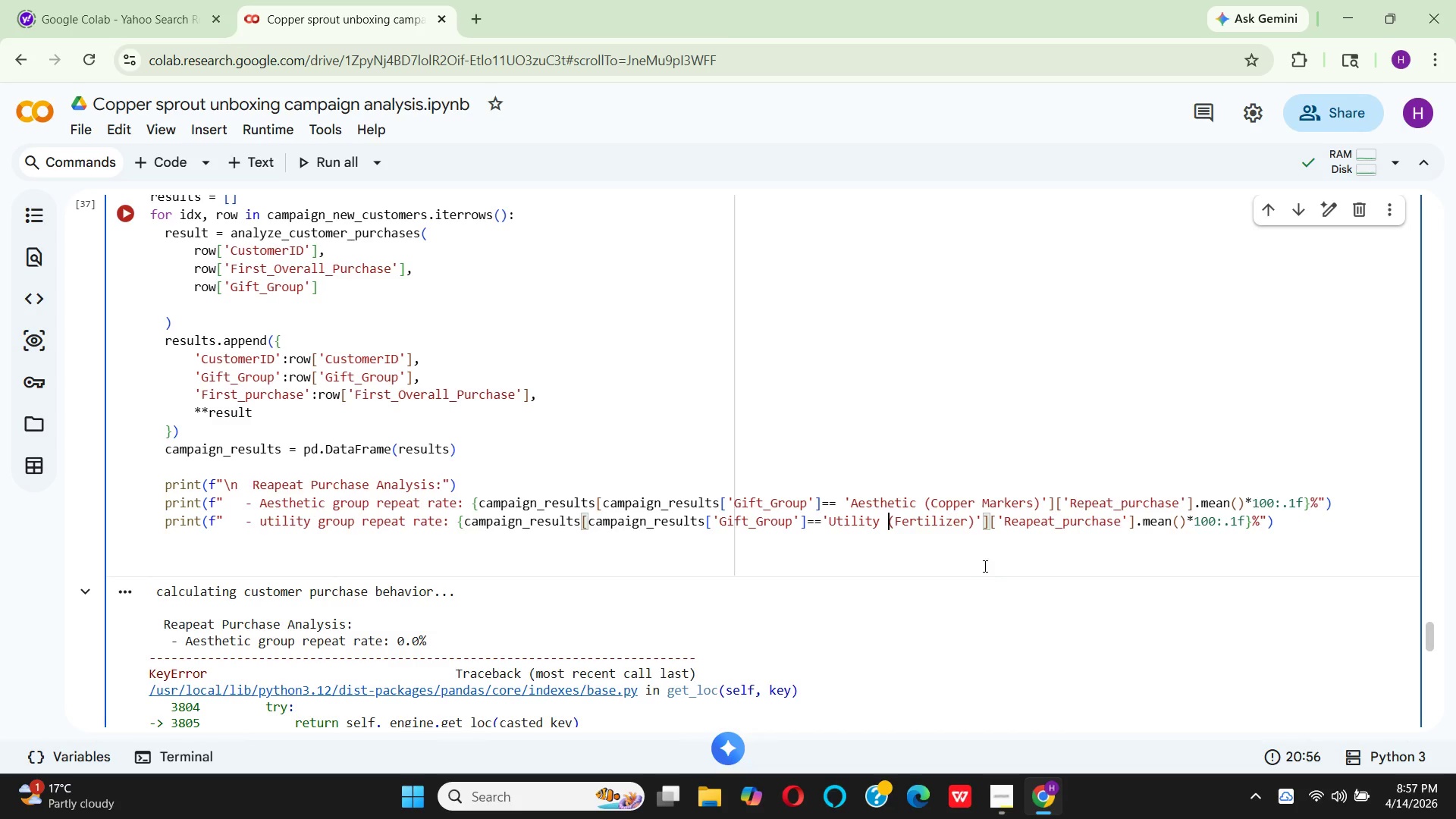 
left_click([1023, 522])
 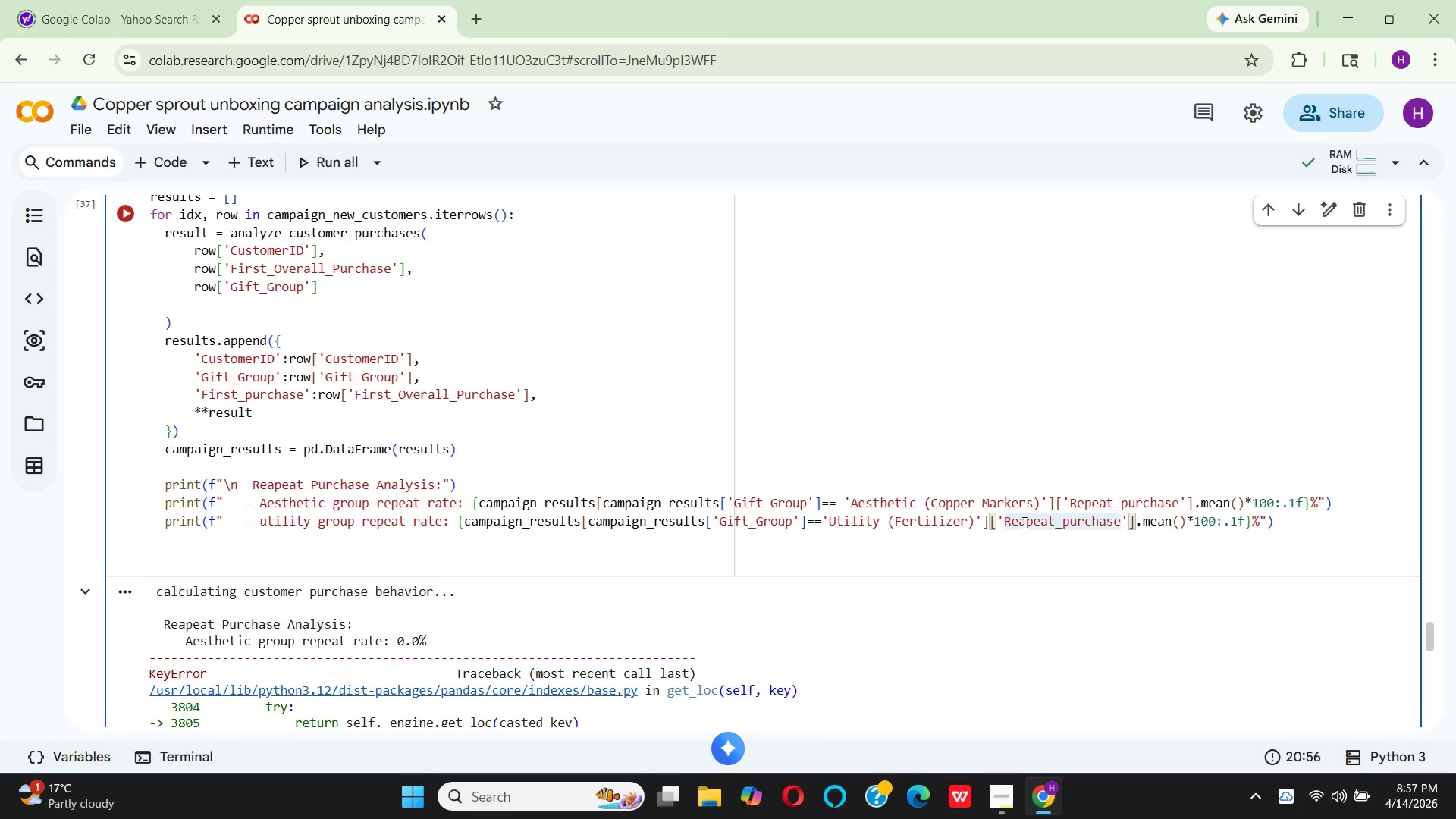 
key(Backspace)
 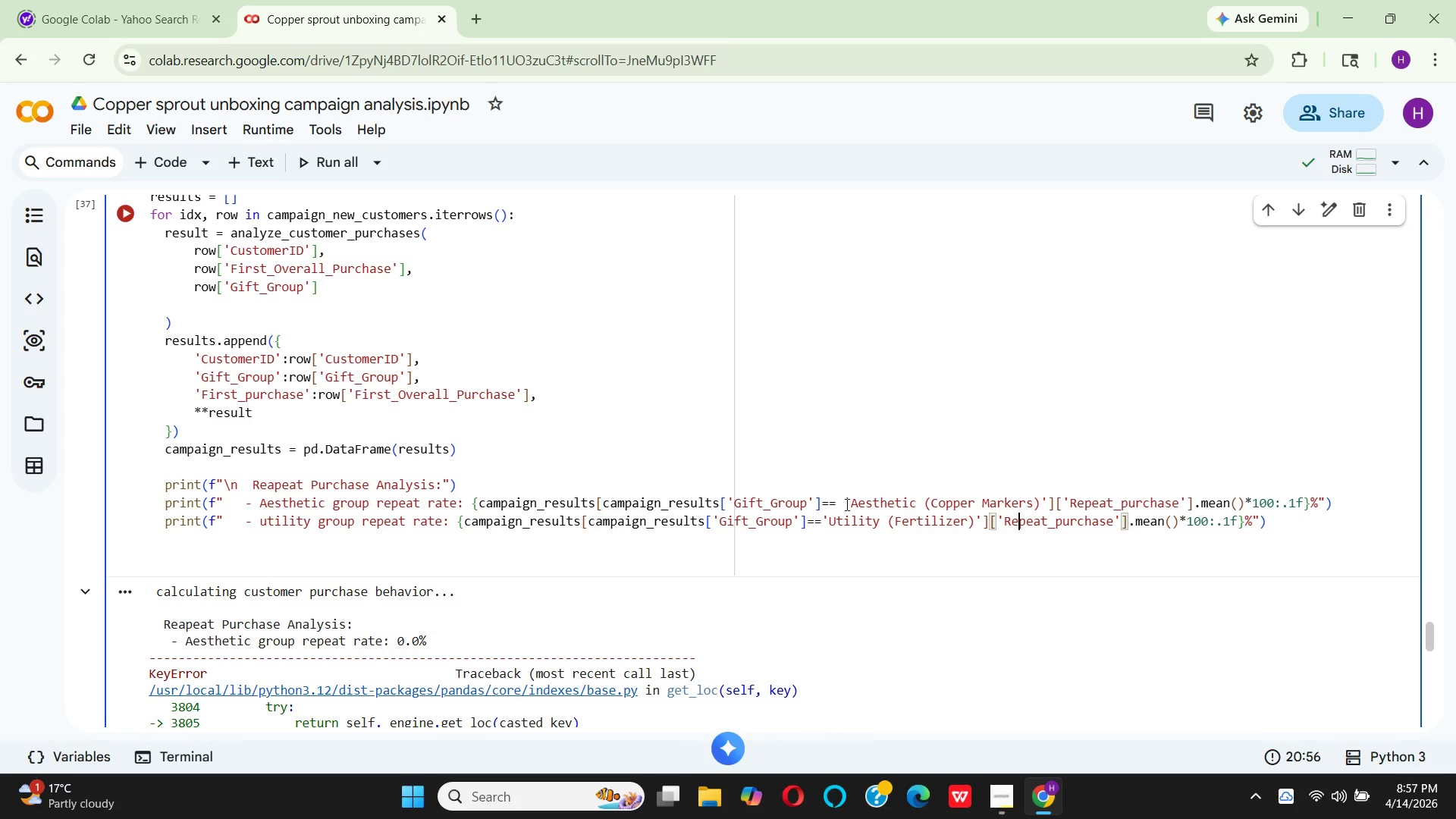 
wait(8.24)
 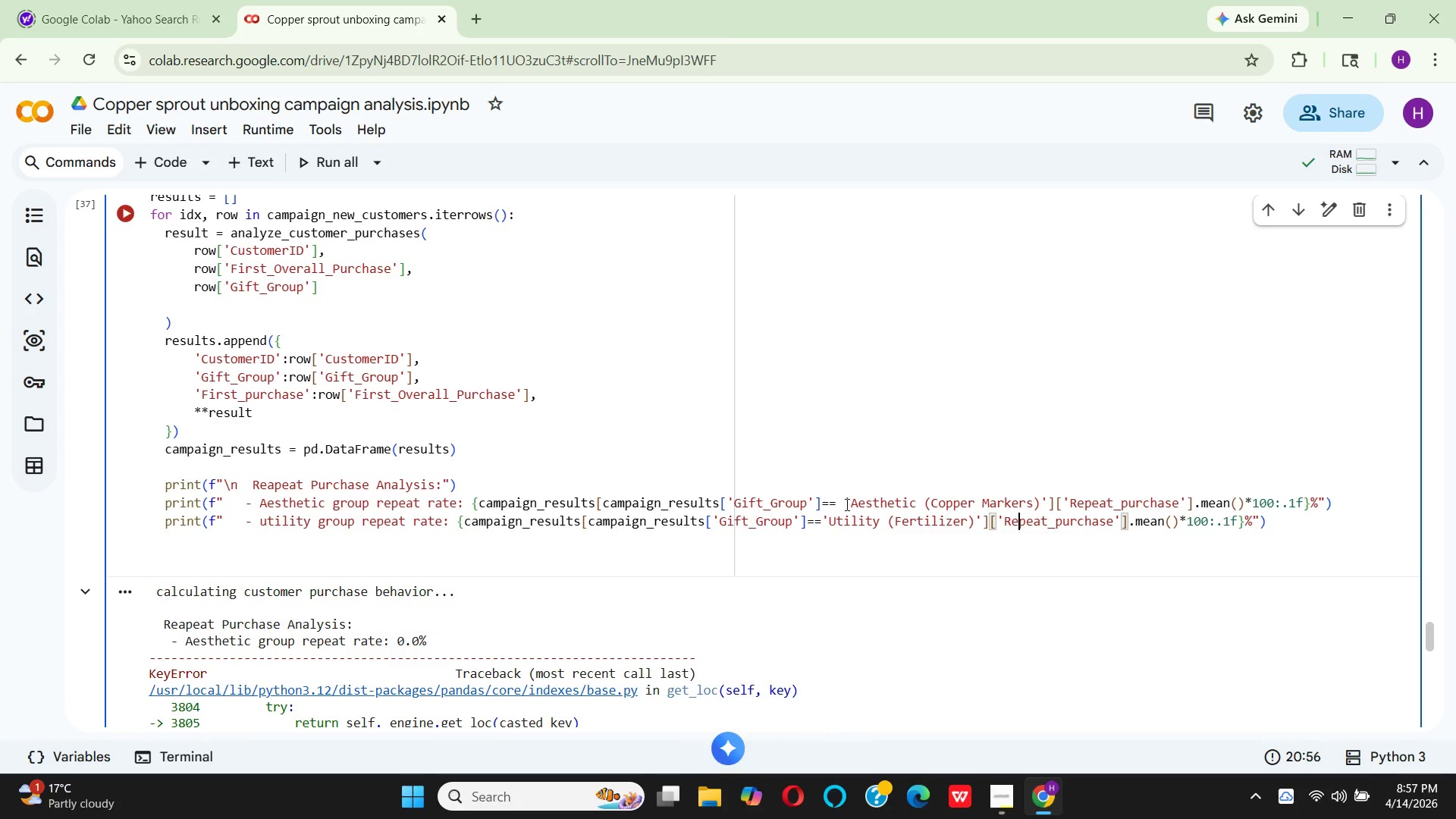 
key(Backspace)
 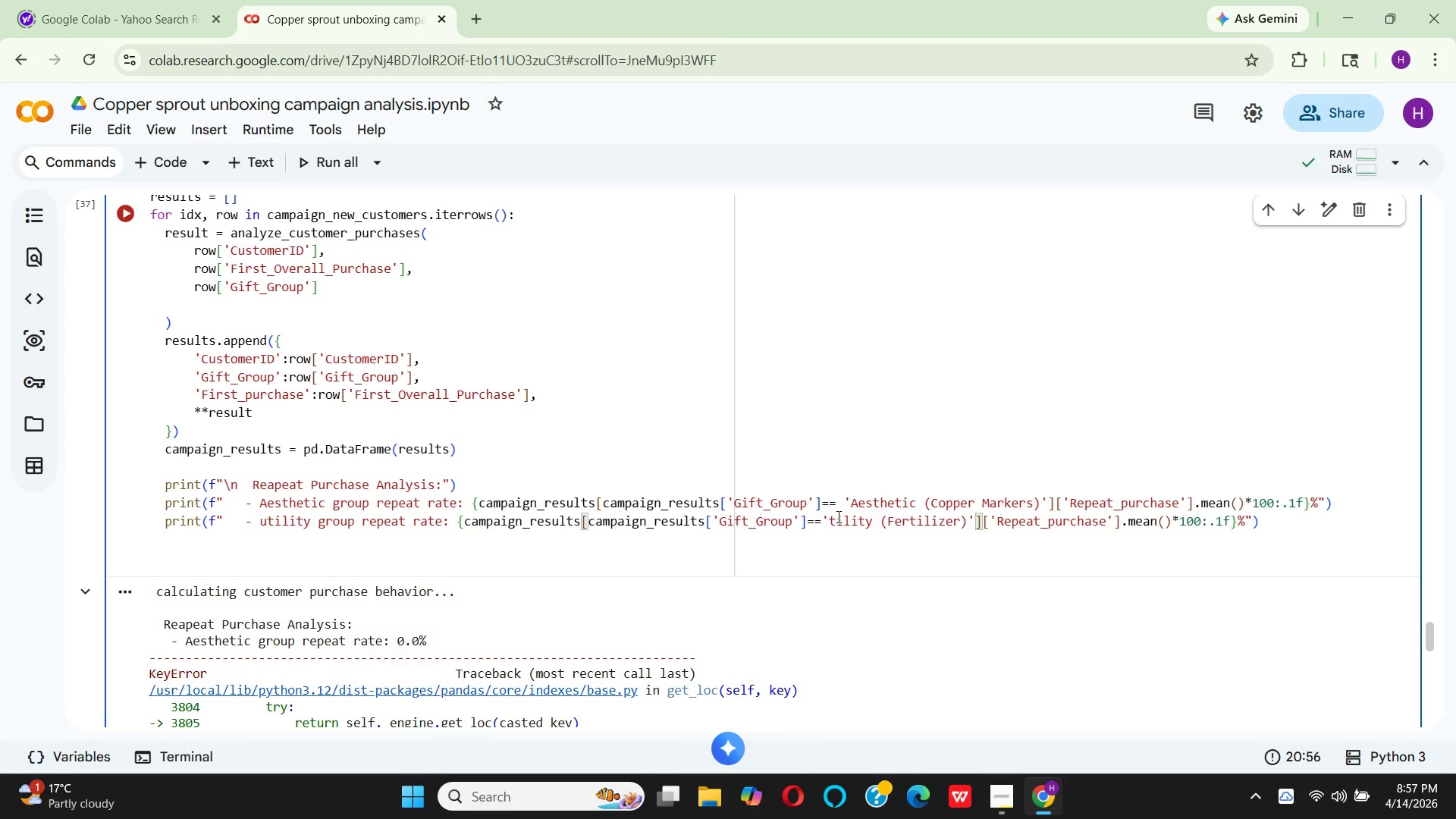 
key(CapsLock)
 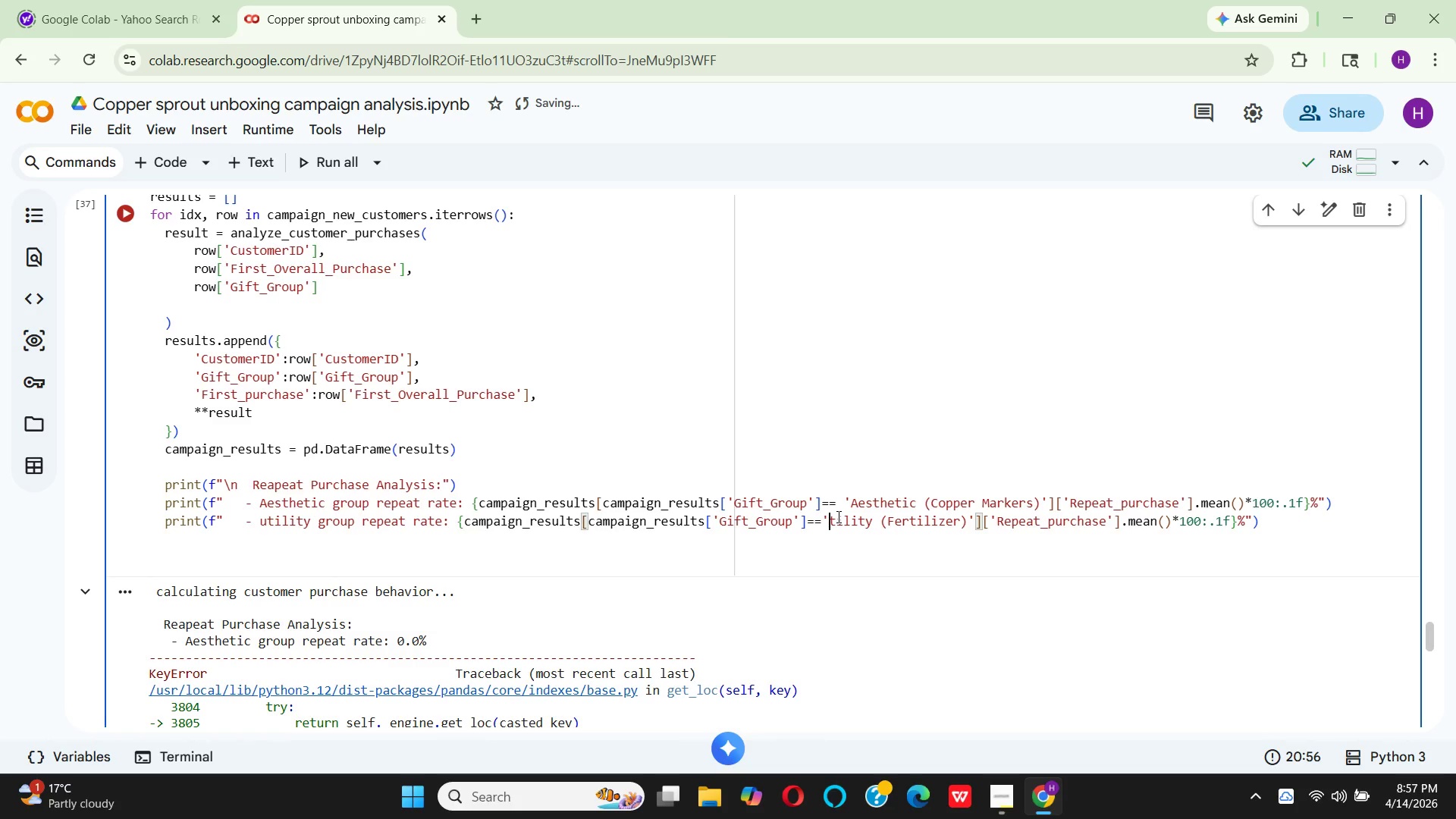 
key(U)
 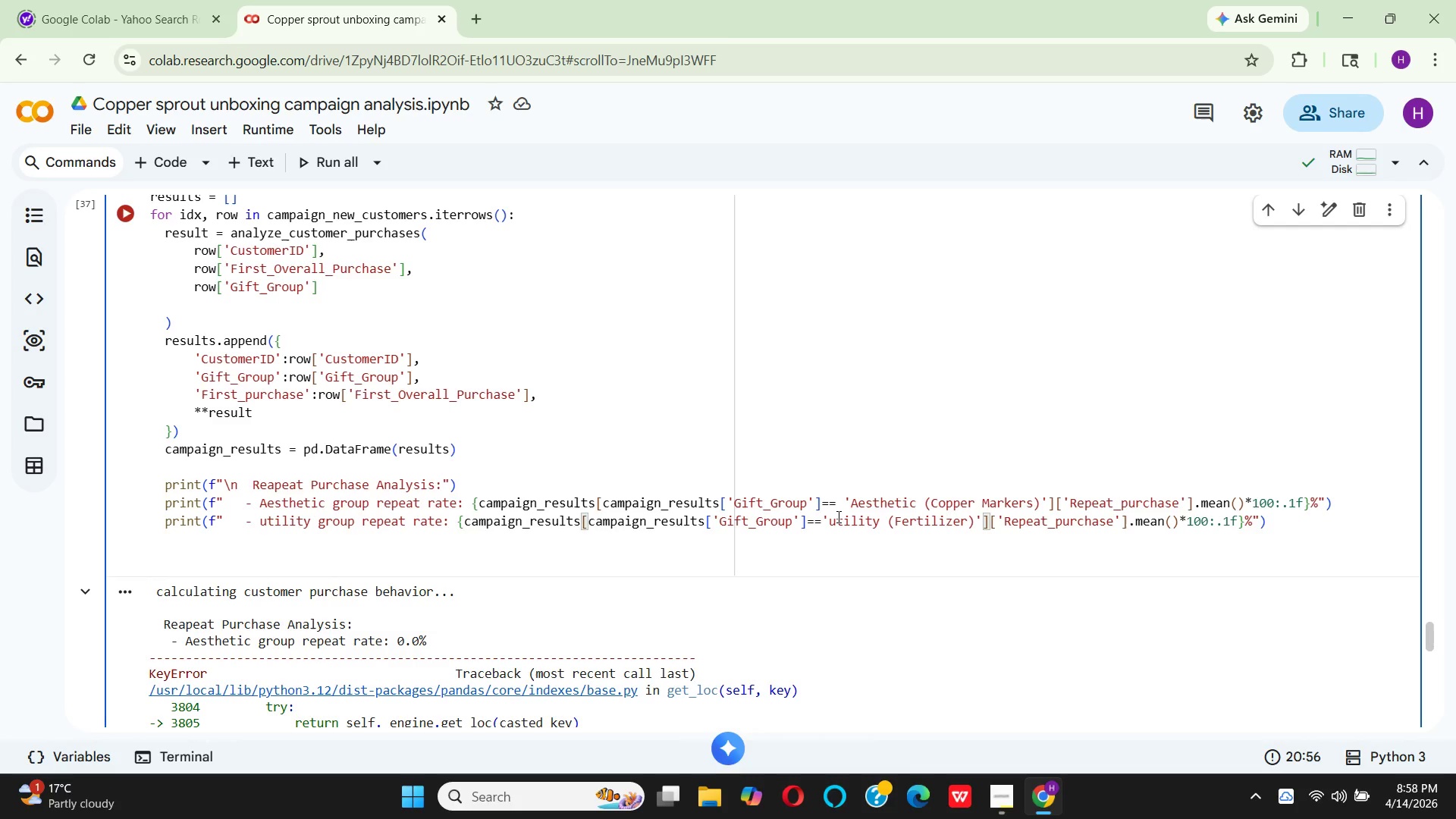 
wait(9.48)
 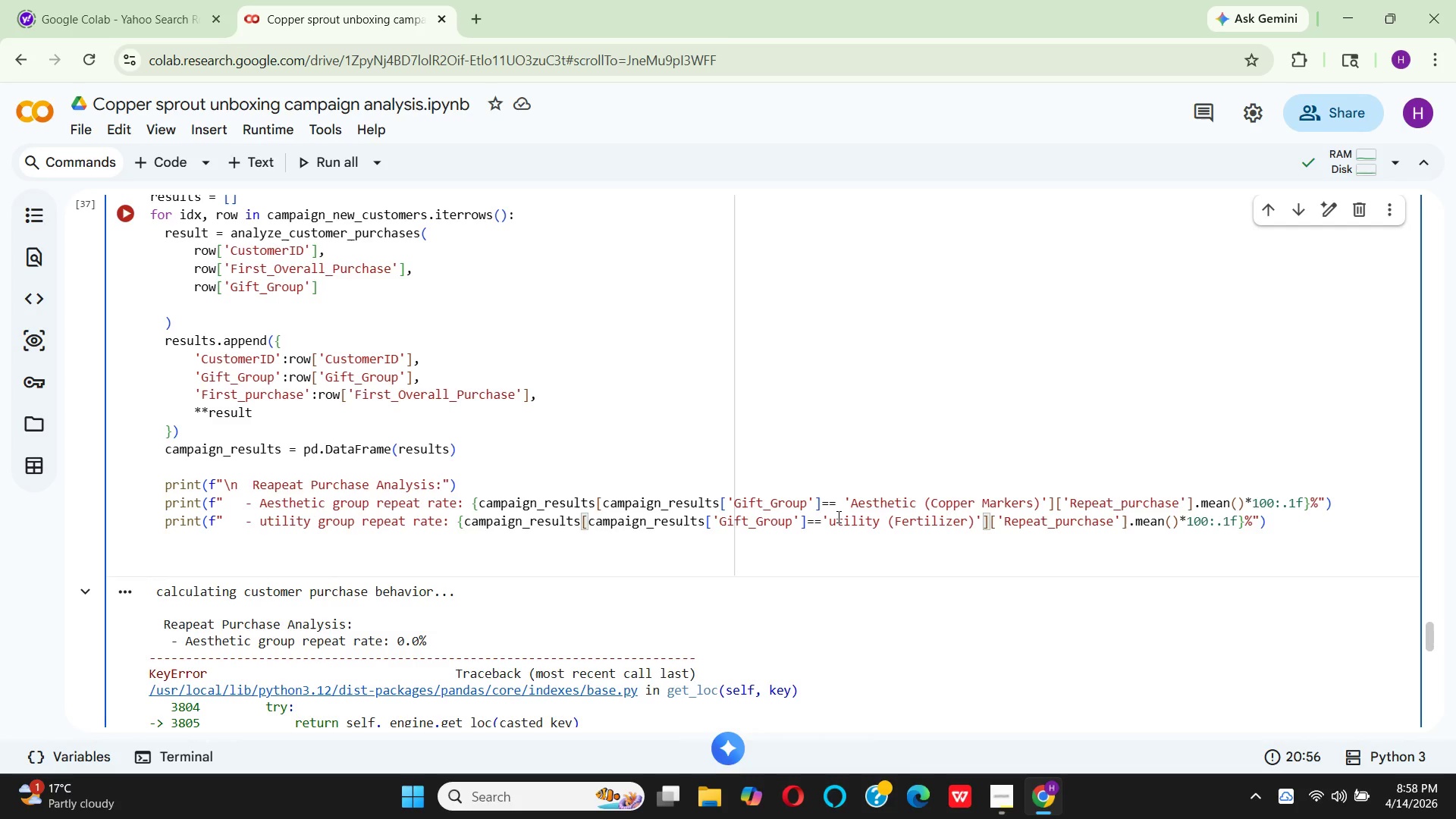 
left_click([126, 207])
 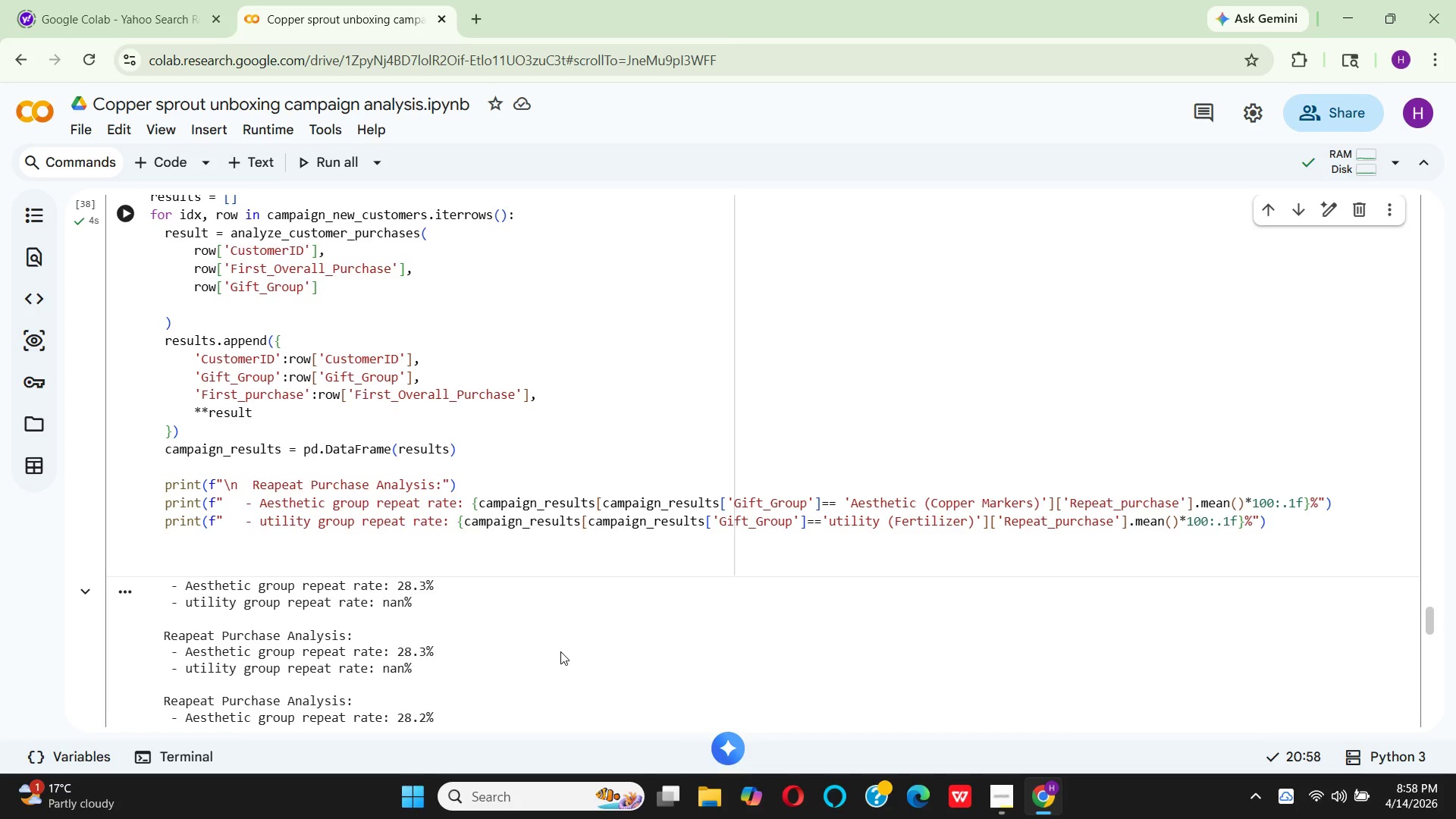 
wait(33.06)
 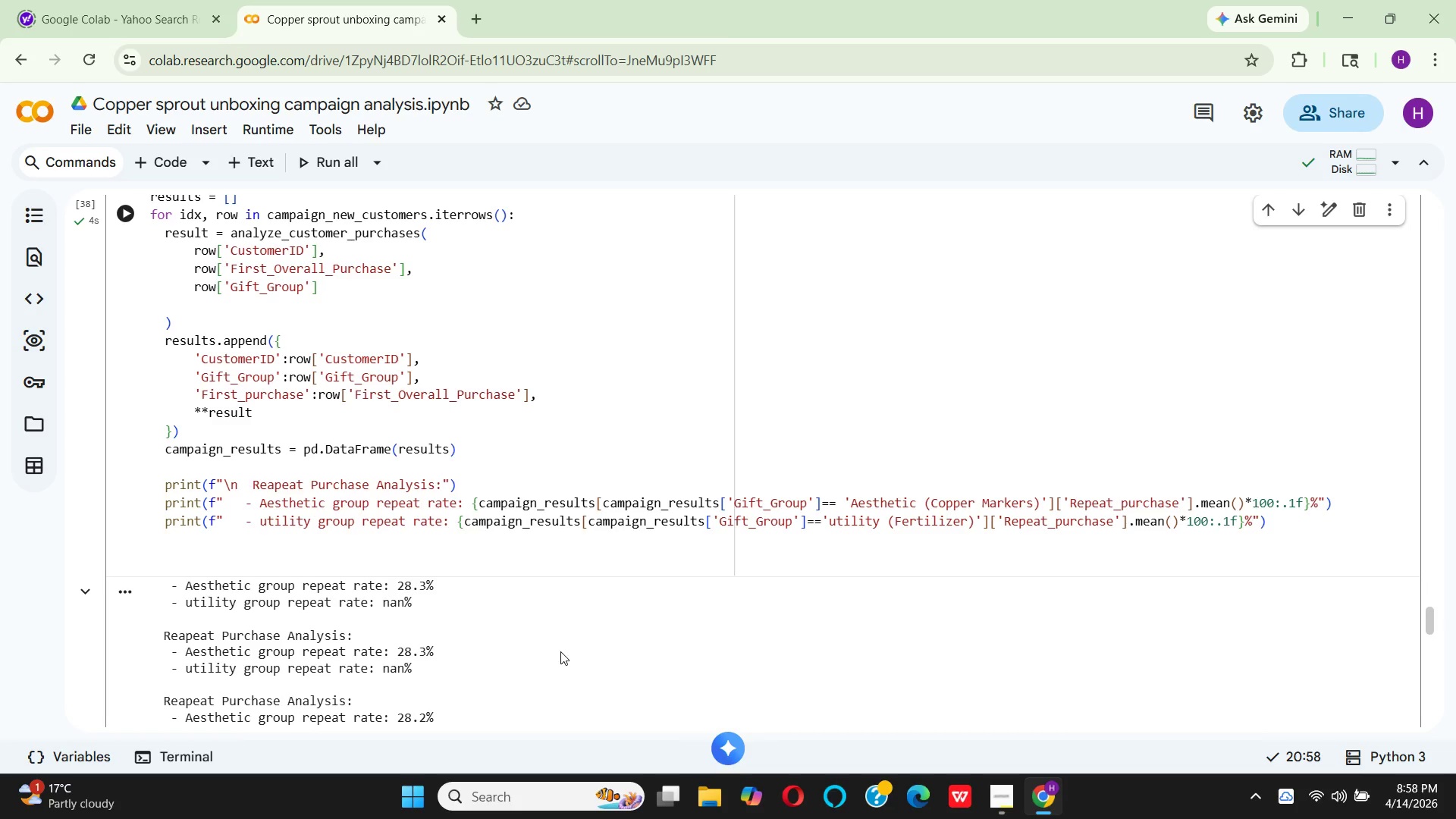 
scroll: coordinate [792, 678], scroll_direction: down, amount: 9.0
 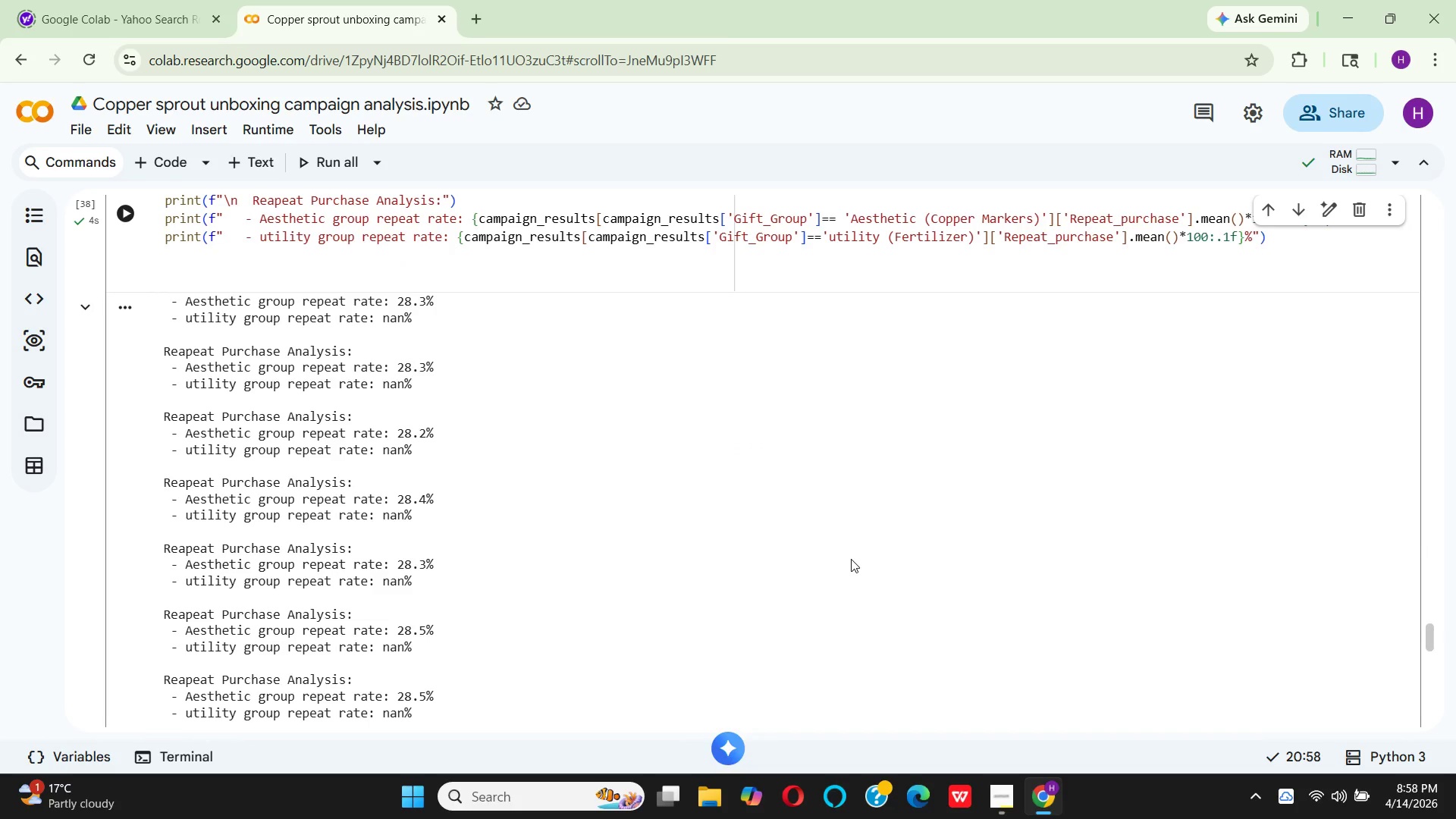 
scroll: coordinate [850, 563], scroll_direction: up, amount: 93.0
 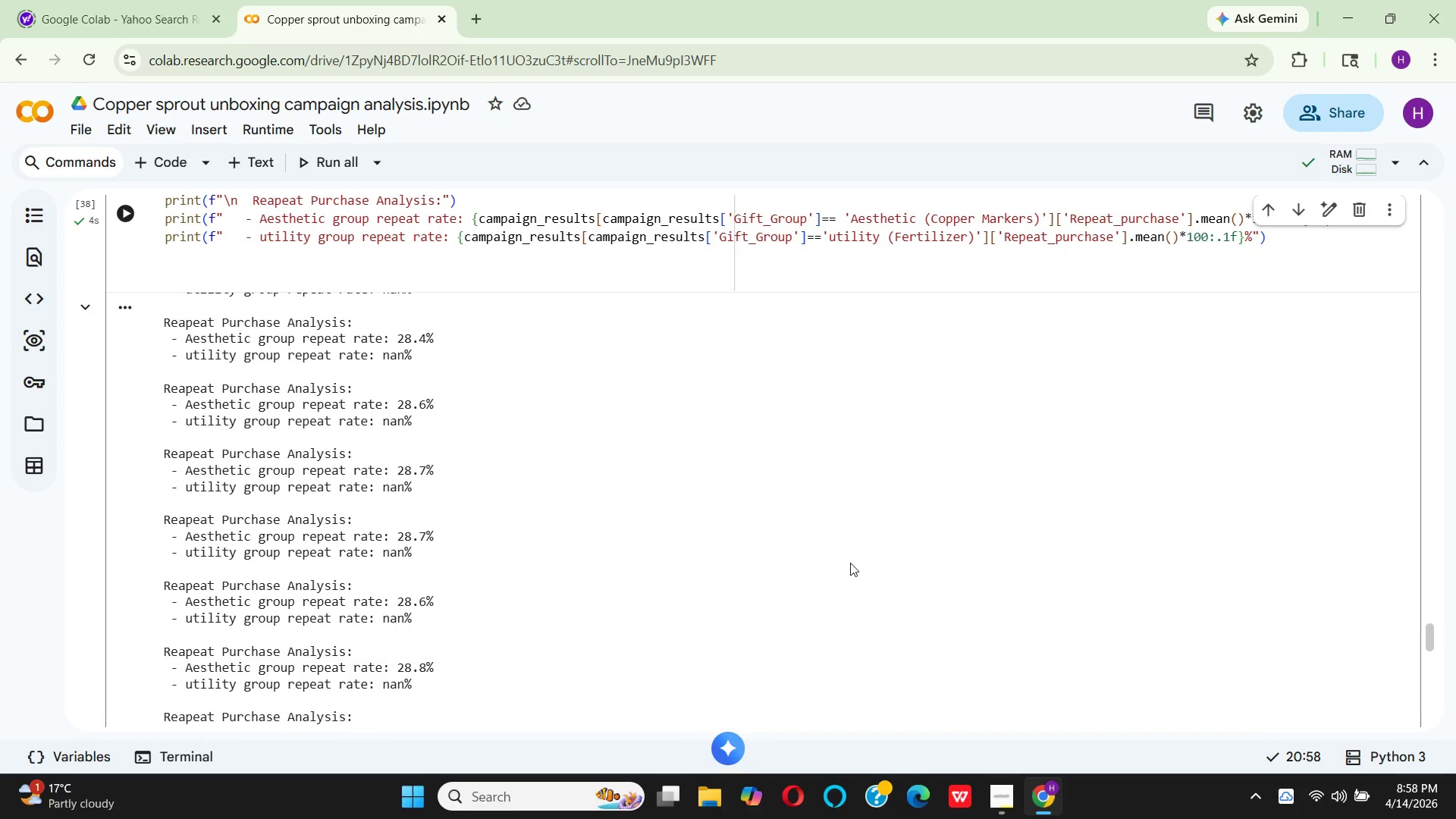 
scroll: coordinate [1149, 544], scroll_direction: down, amount: 23.0
 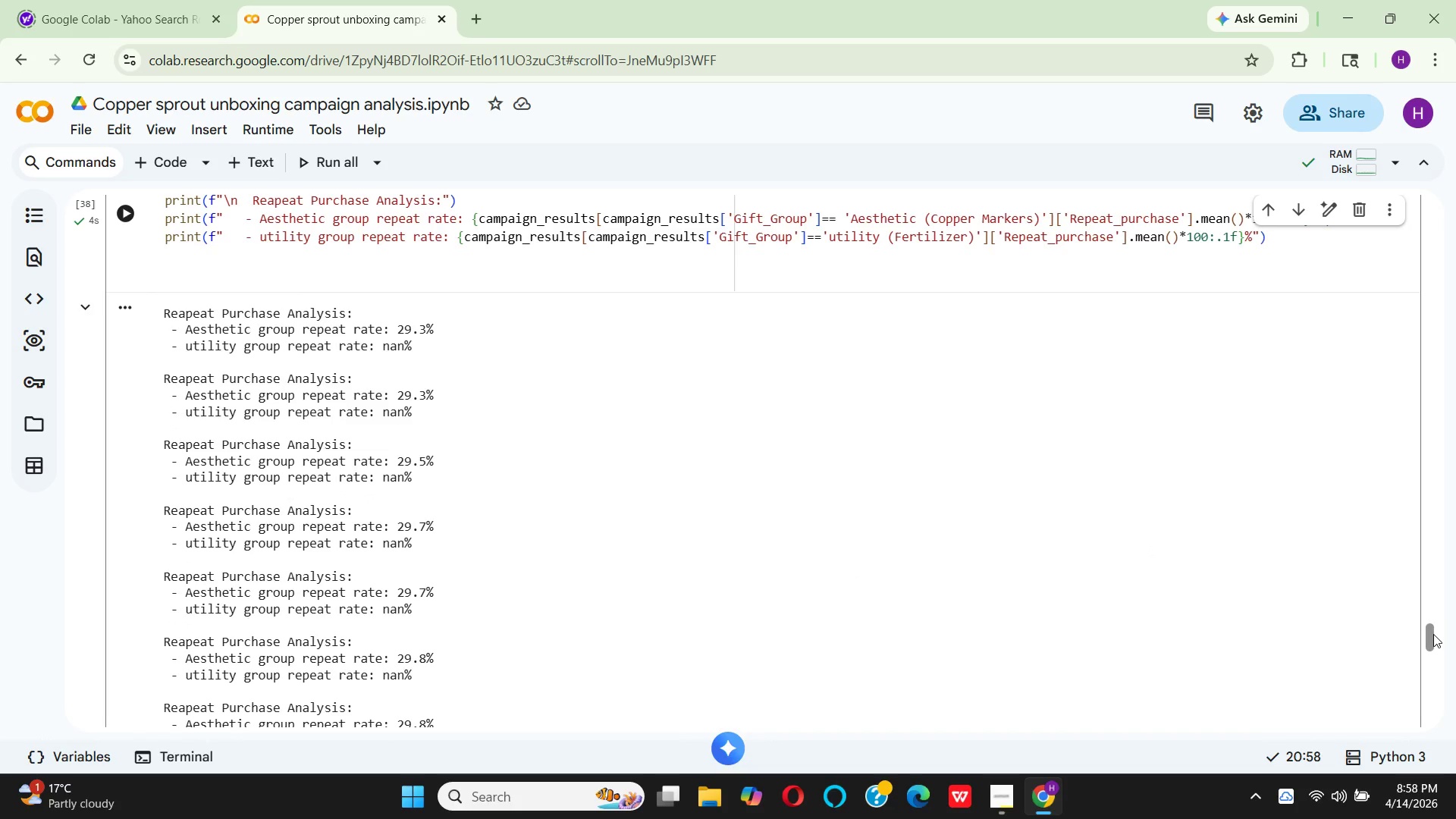 
left_click_drag(start_coordinate=[1430, 635], to_coordinate=[1425, 675])
 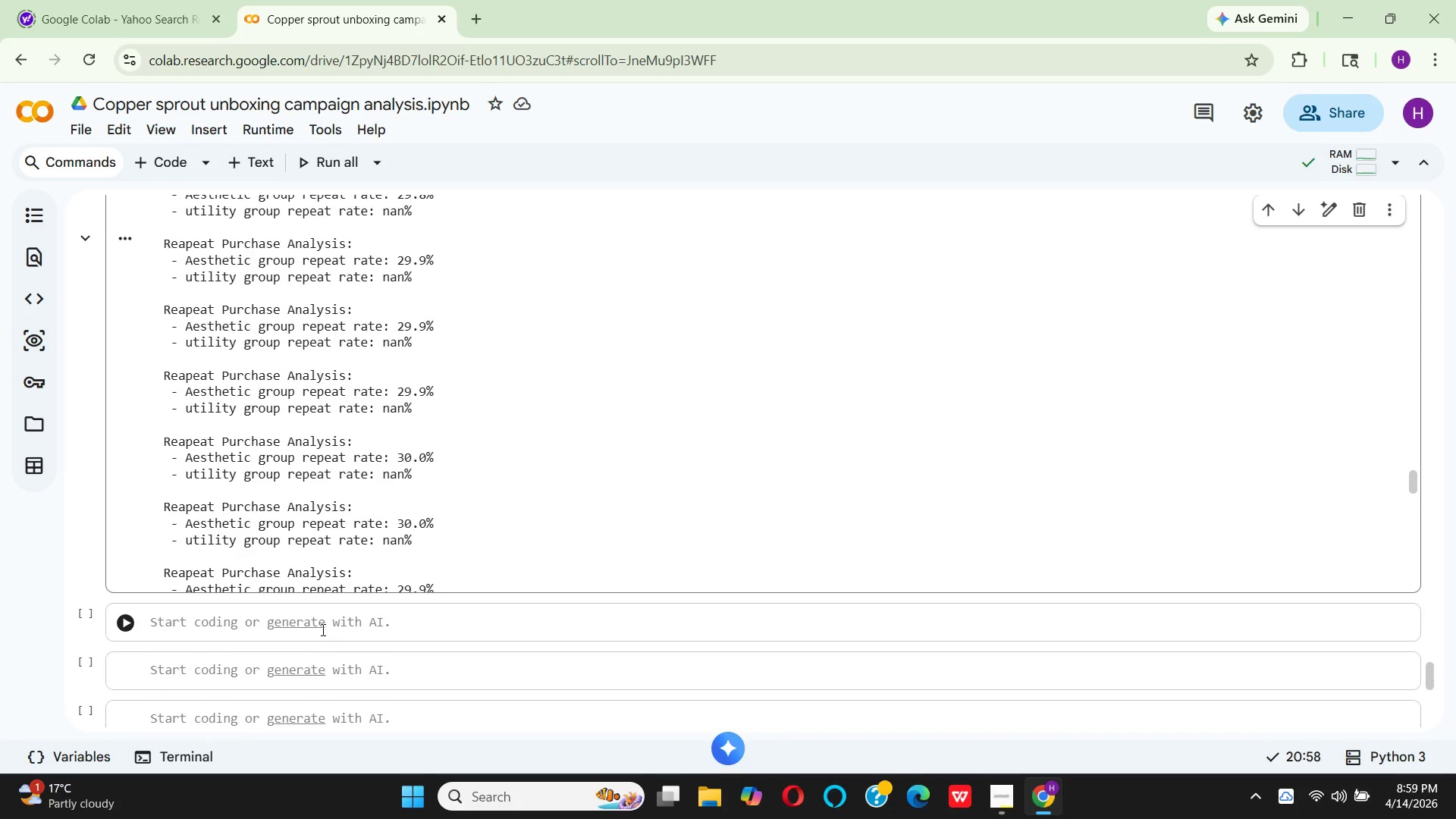 
left_click([259, 621])
 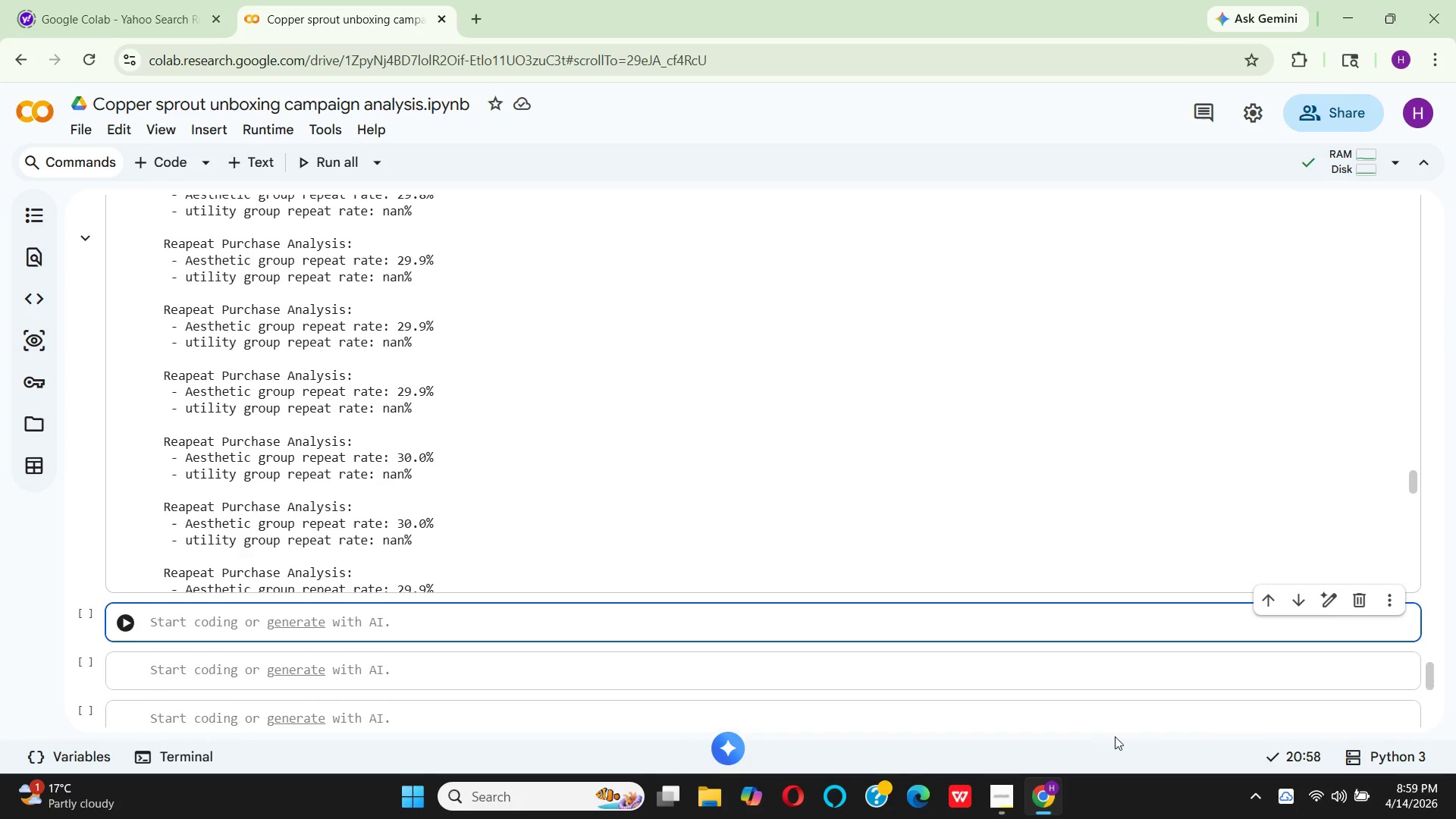 
wait(5.23)
 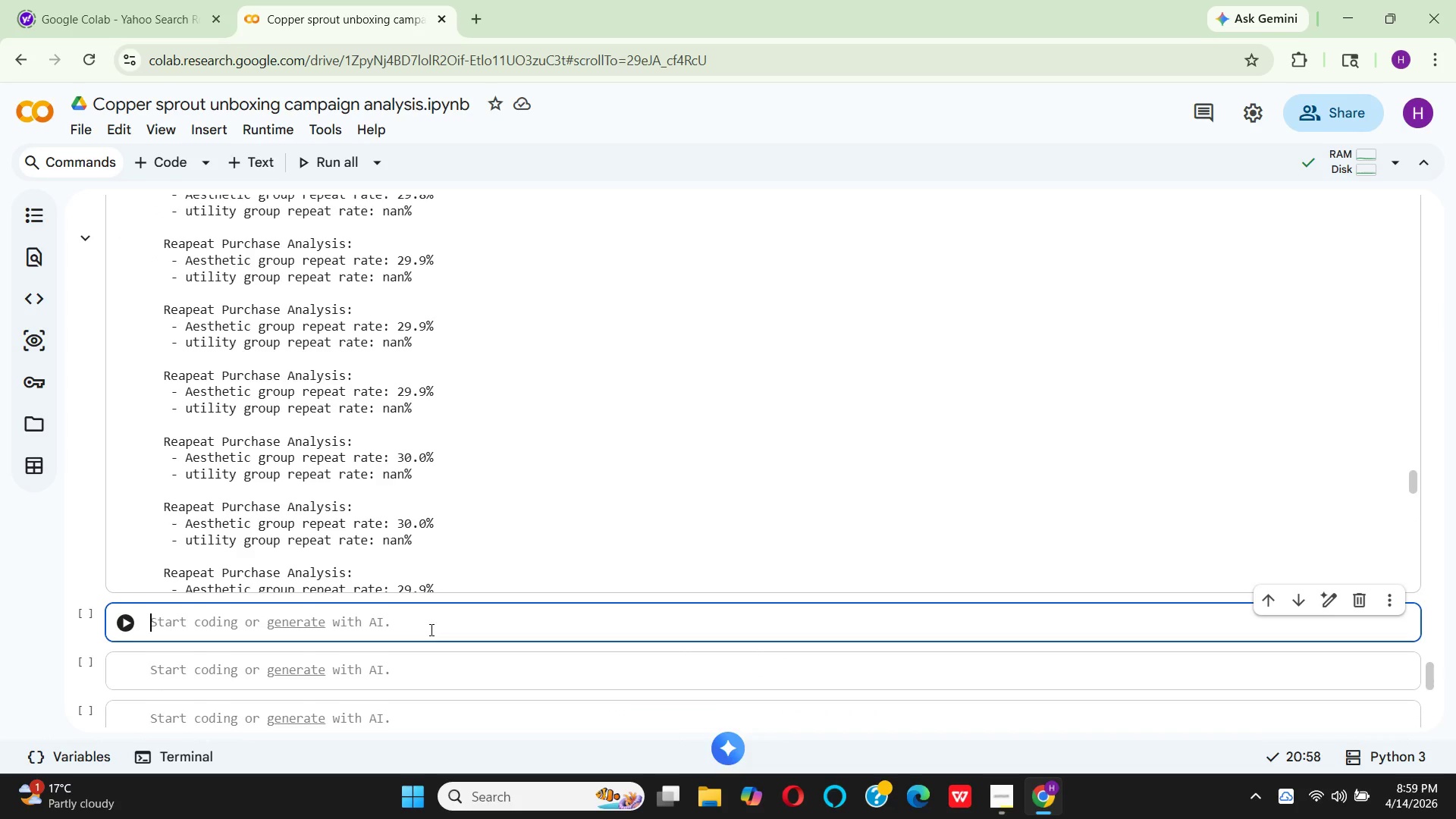 
scroll: coordinate [1414, 686], scroll_direction: down, amount: 4.0
 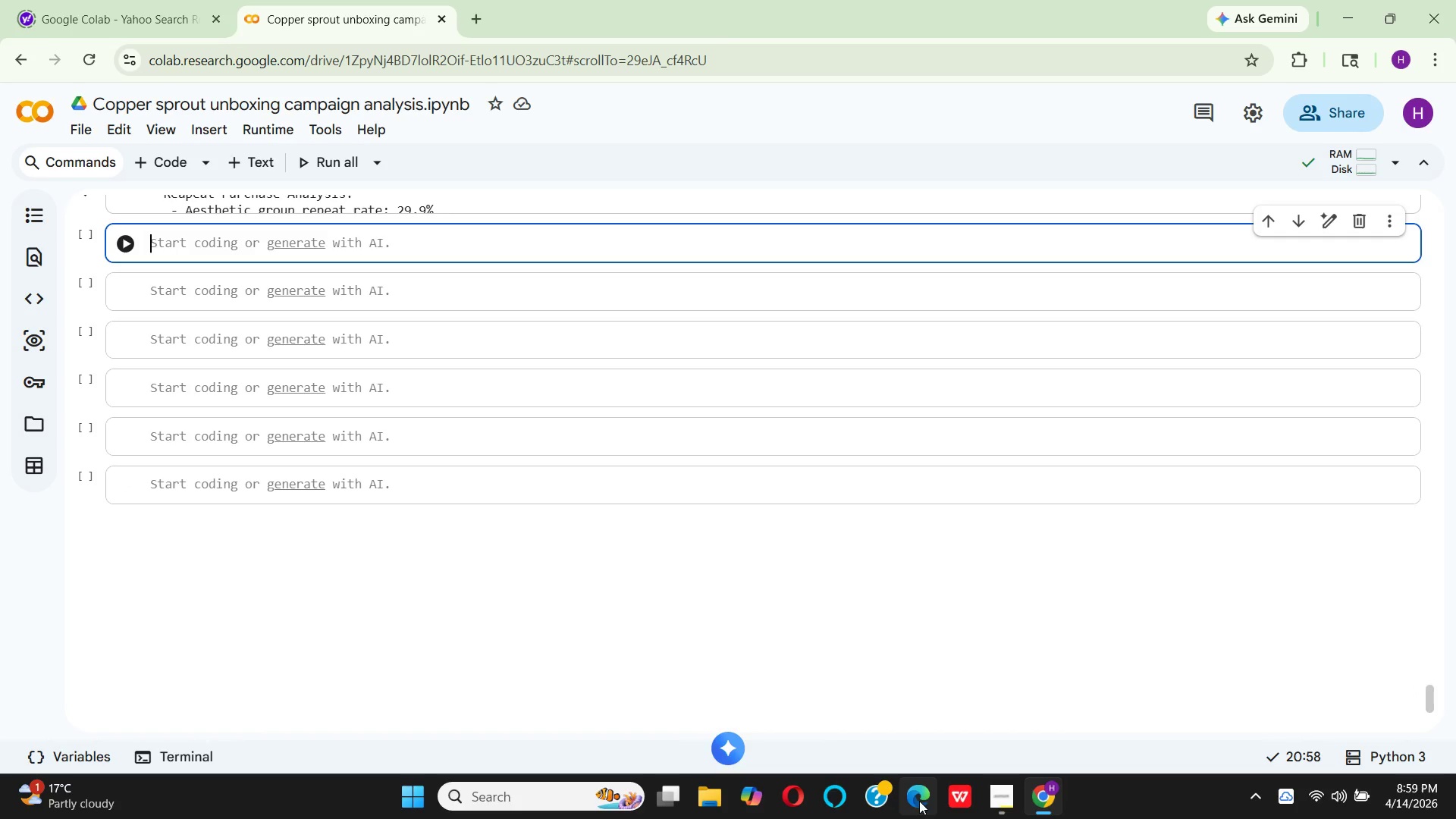 
left_click([998, 803])